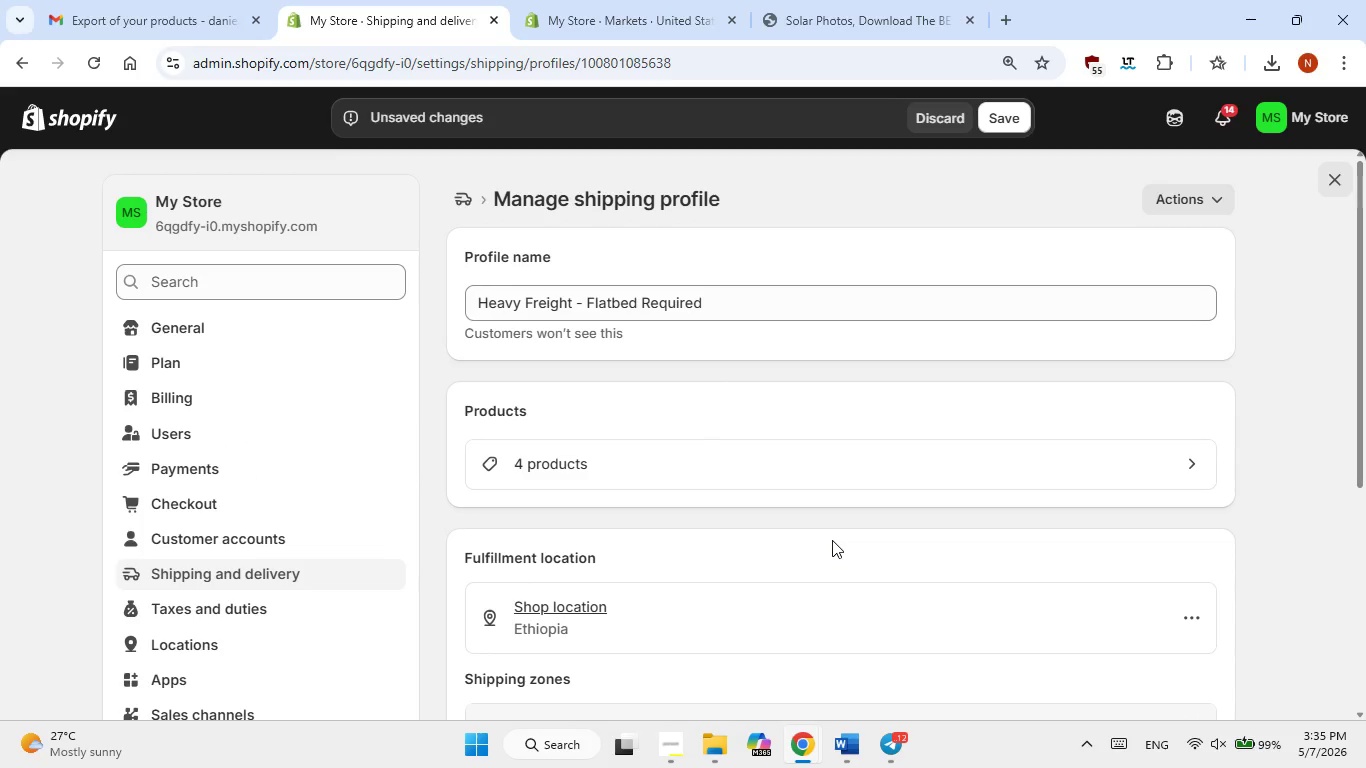 
wait(10.12)
 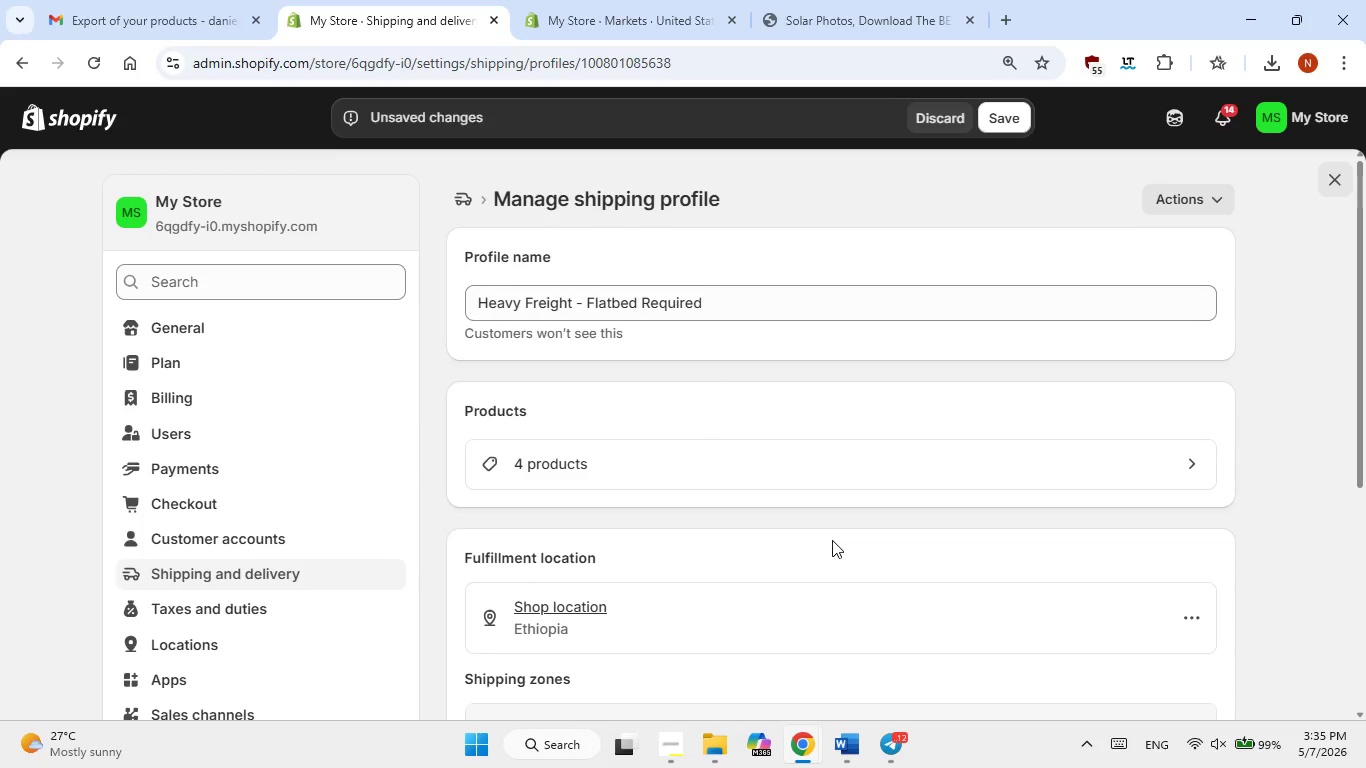 
scroll: coordinate [832, 540], scroll_direction: up, amount: 3.0
 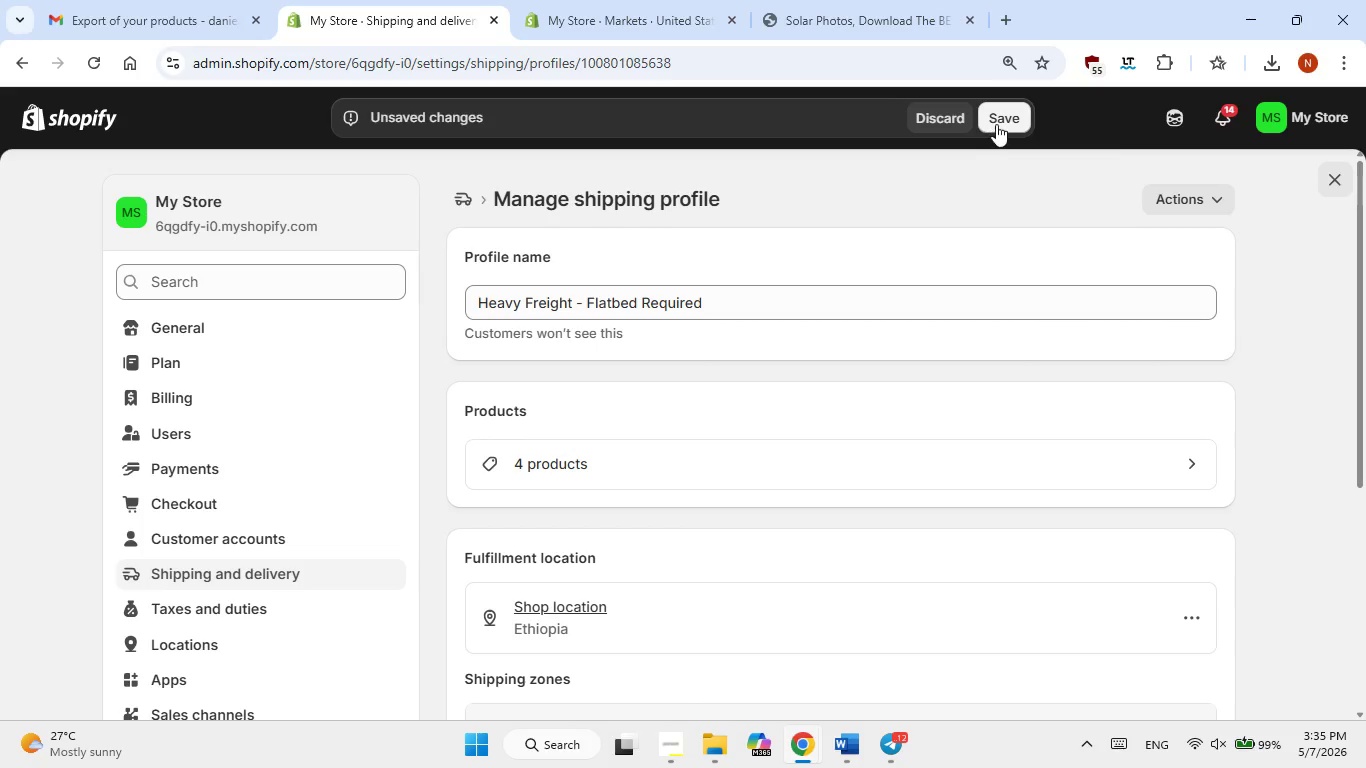 
left_click([996, 124])
 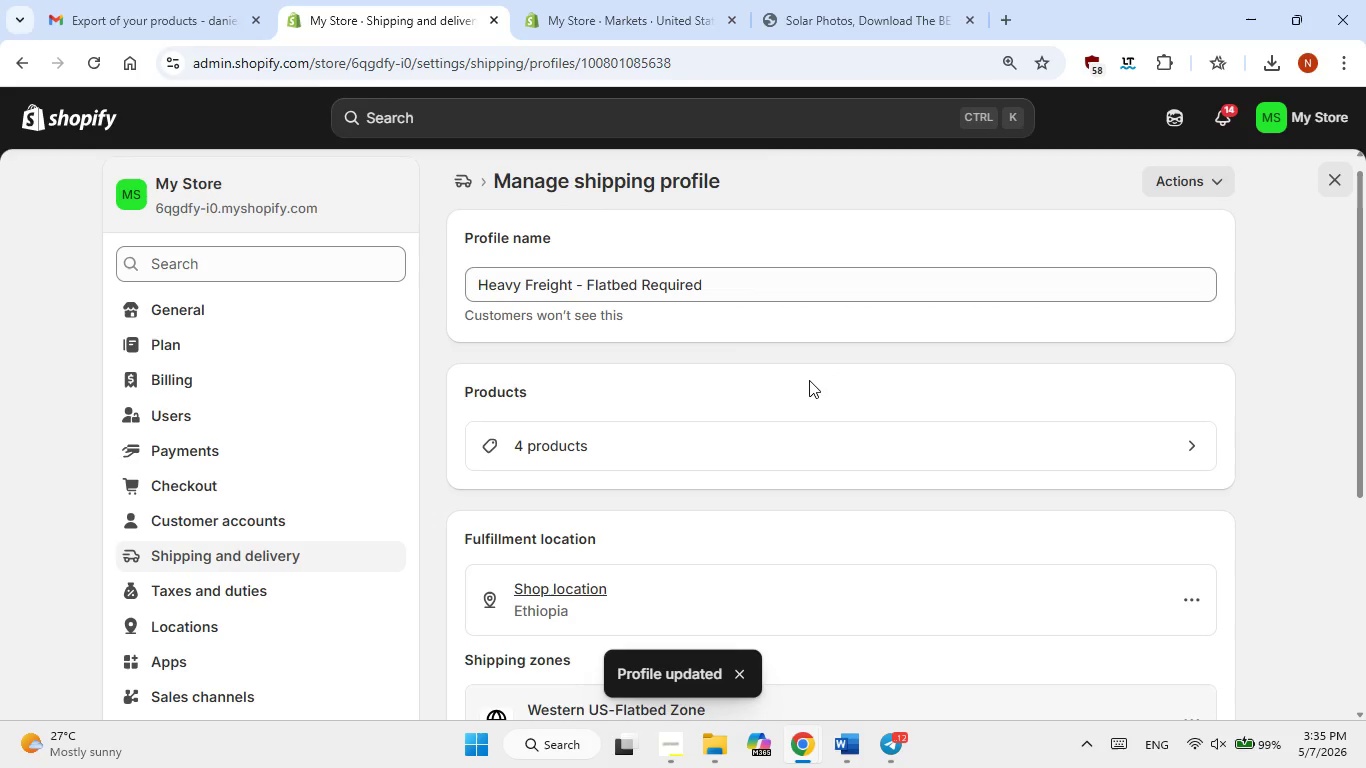 
wait(5.38)
 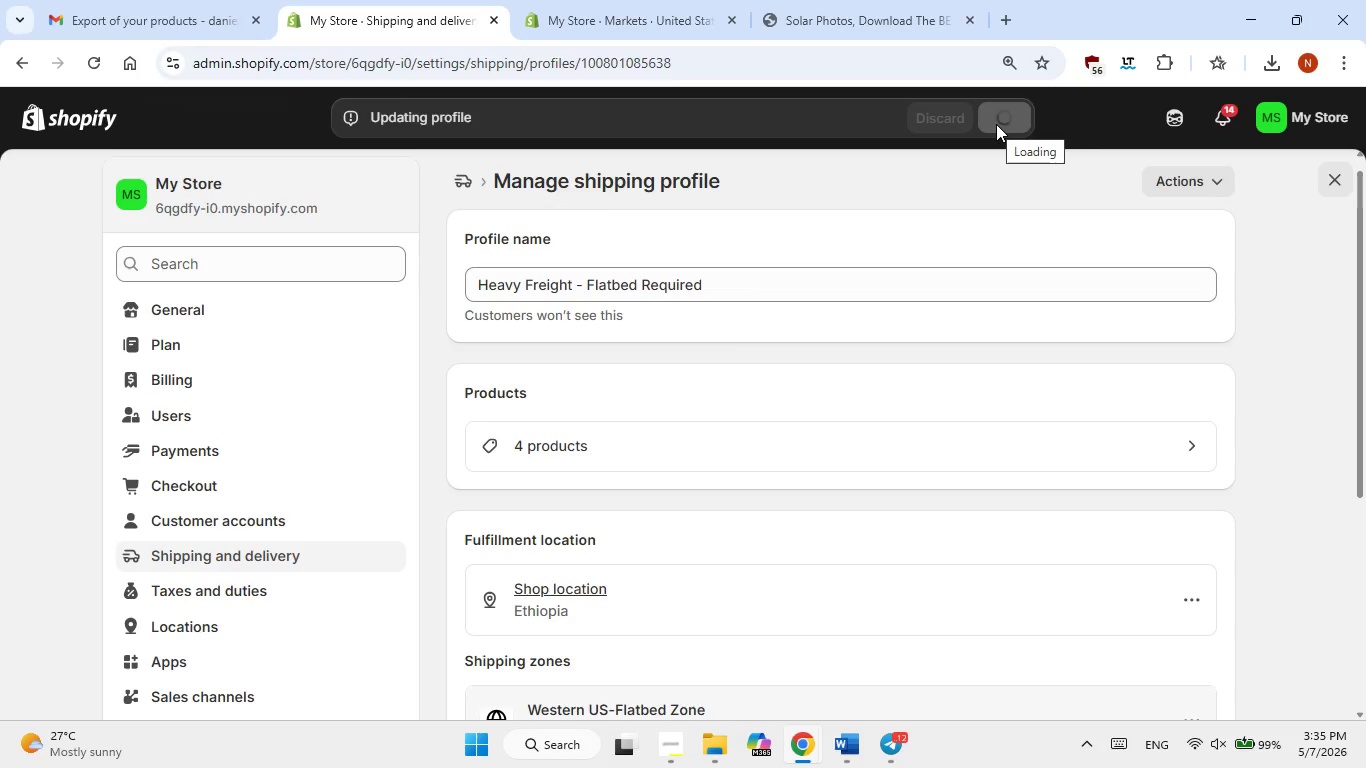 
scroll: coordinate [809, 380], scroll_direction: up, amount: 3.0
 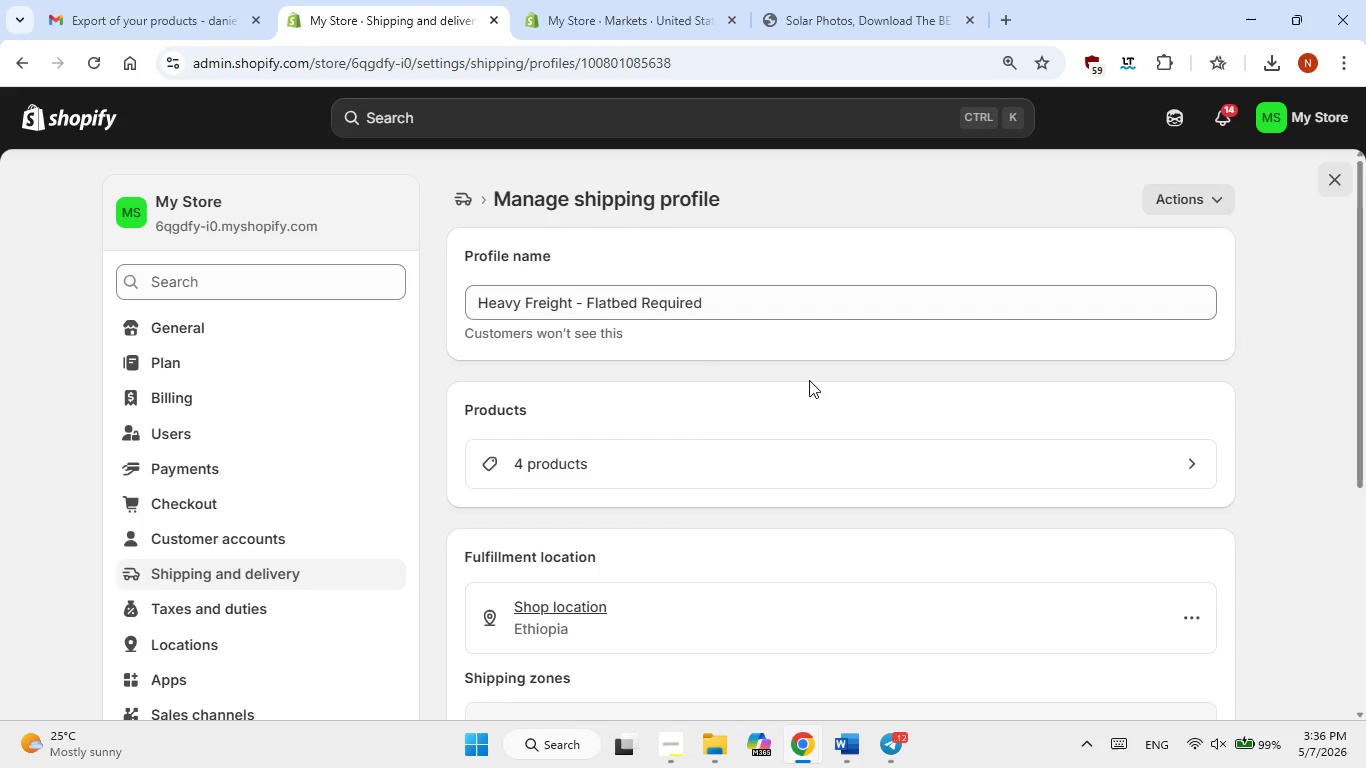 
wait(24.89)
 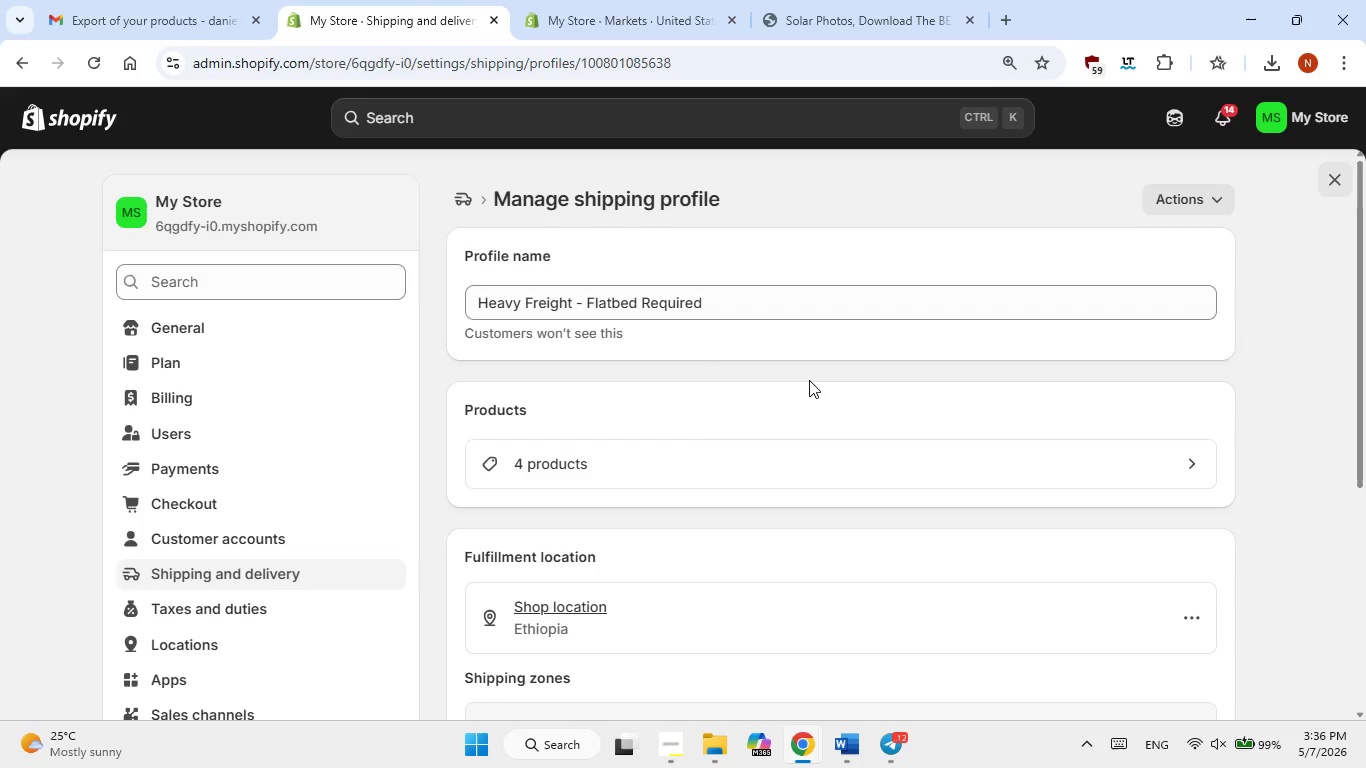 
left_click([93, 120])
 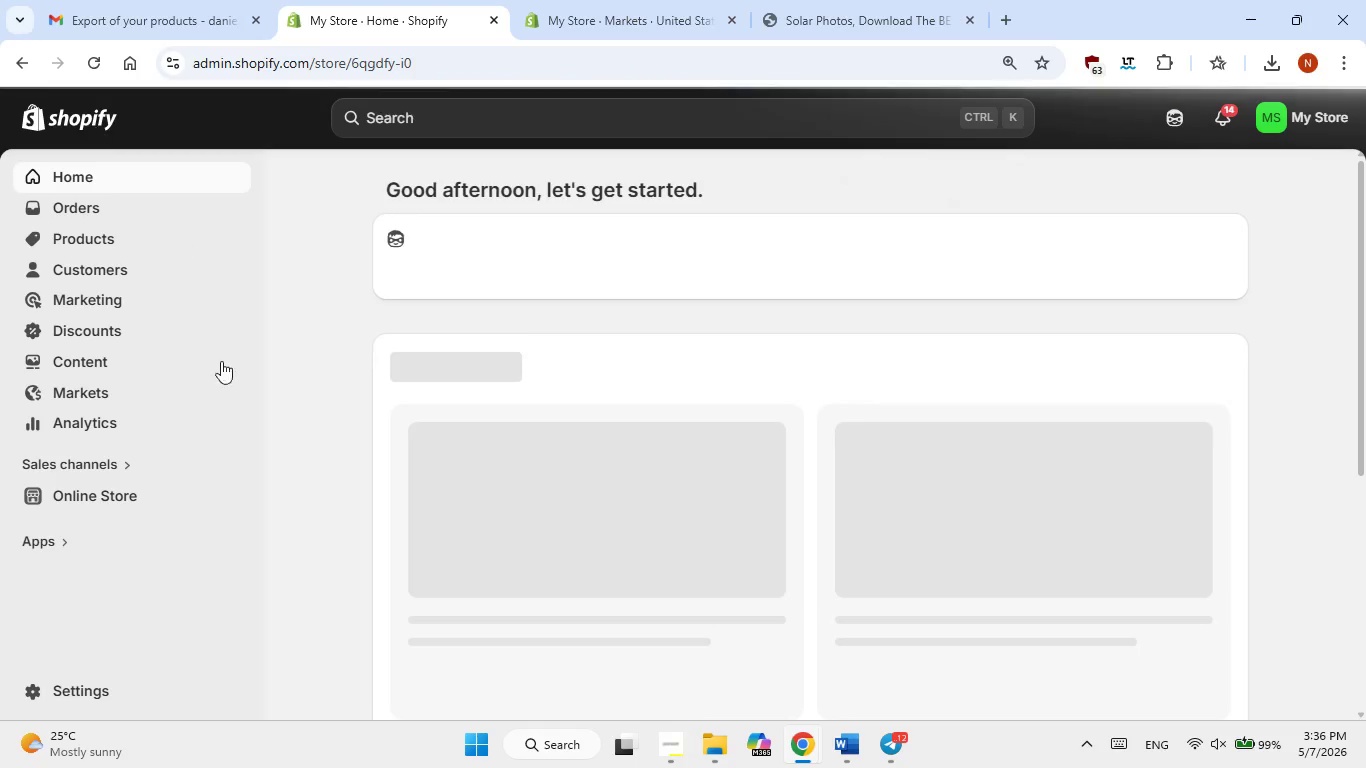 
left_click([105, 499])
 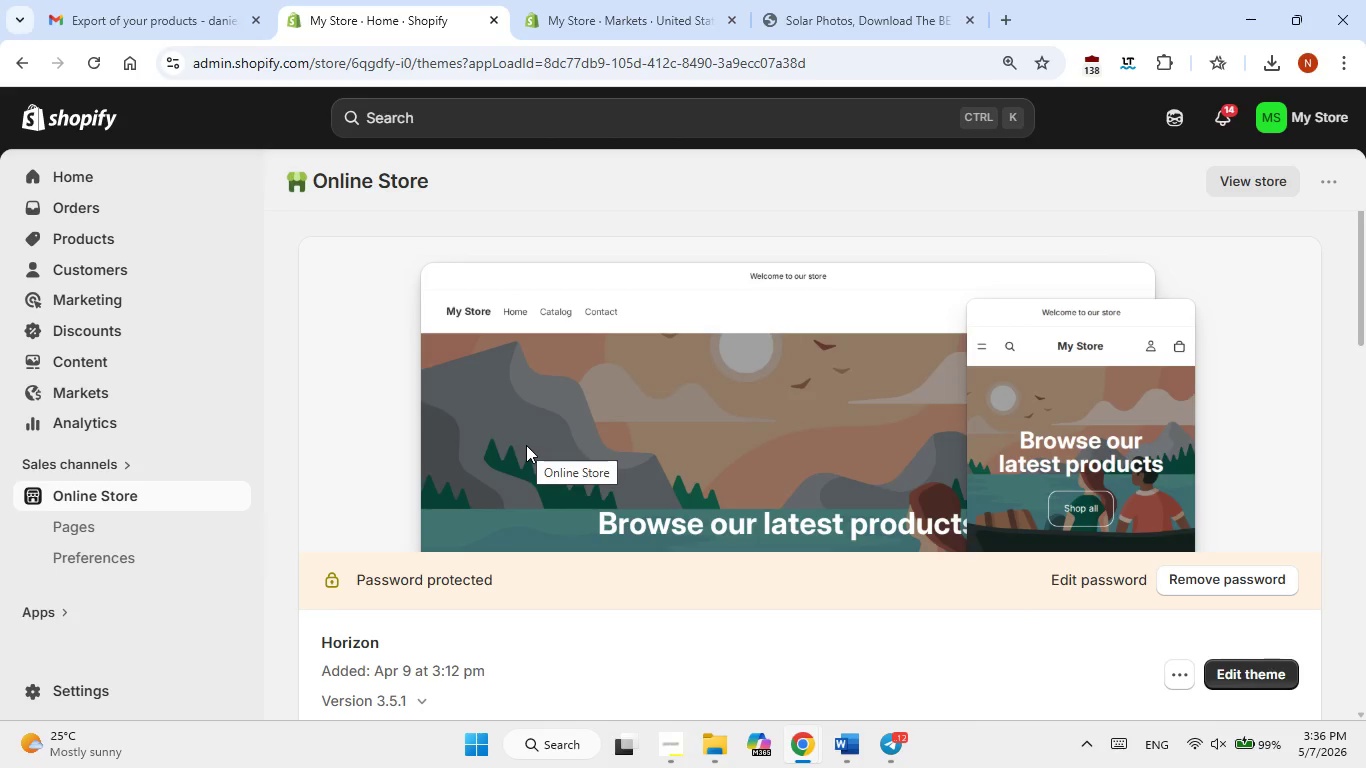 
wait(23.16)
 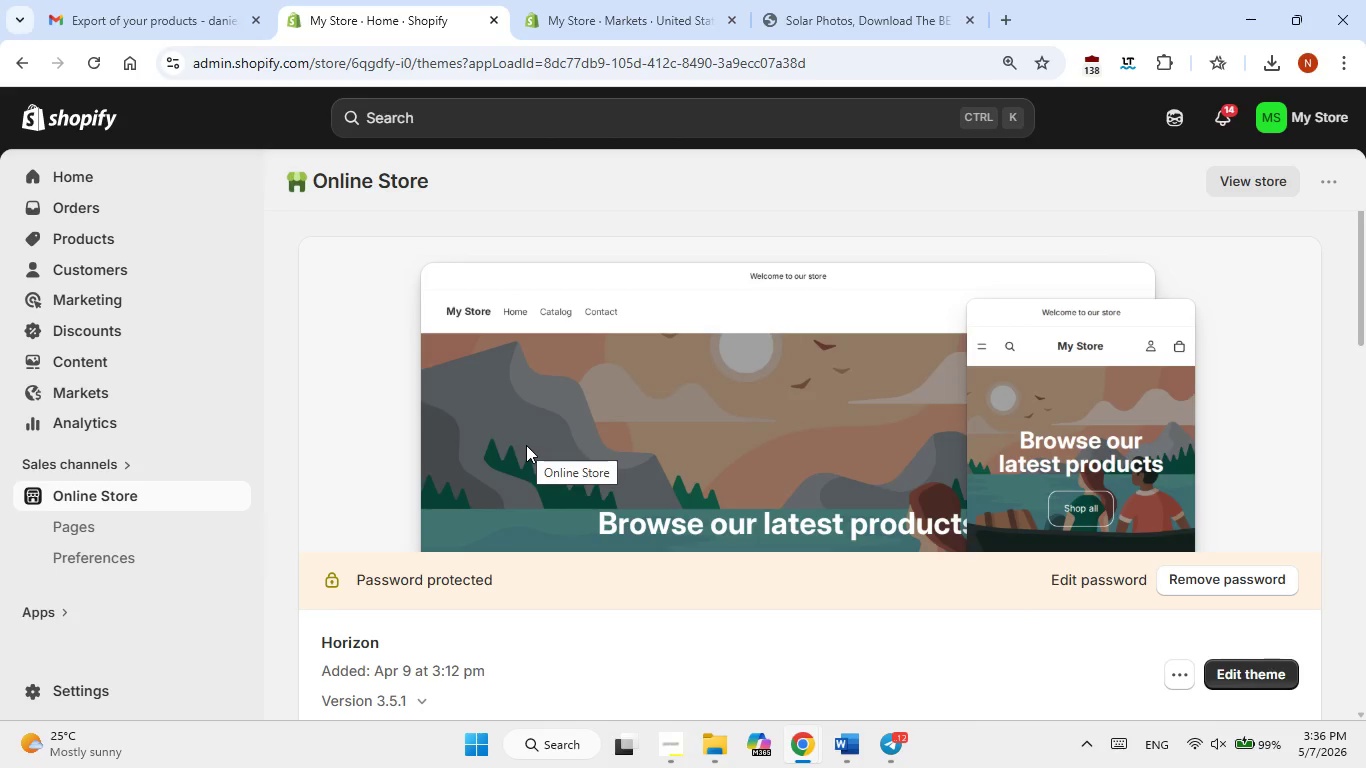 
scroll: coordinate [1017, 471], scroll_direction: down, amount: 12.0
 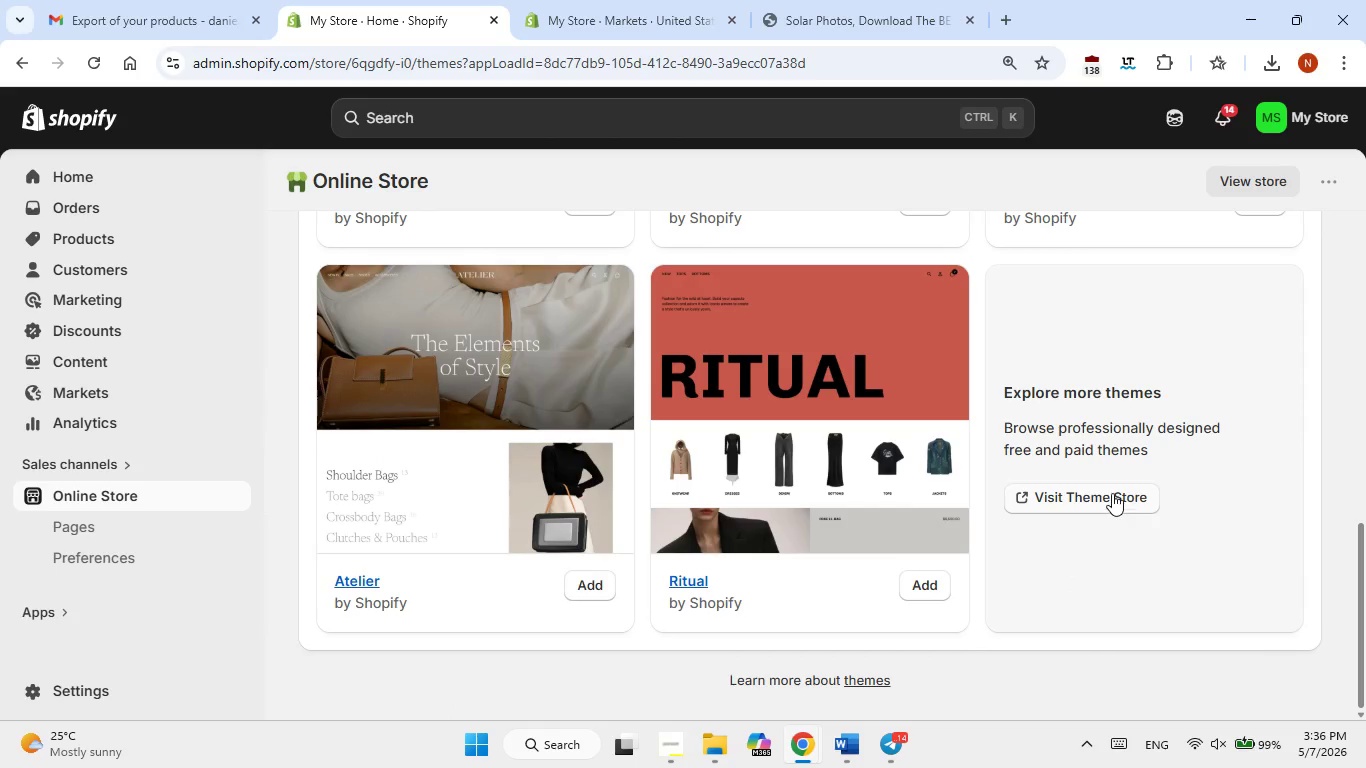 
left_click([1112, 493])
 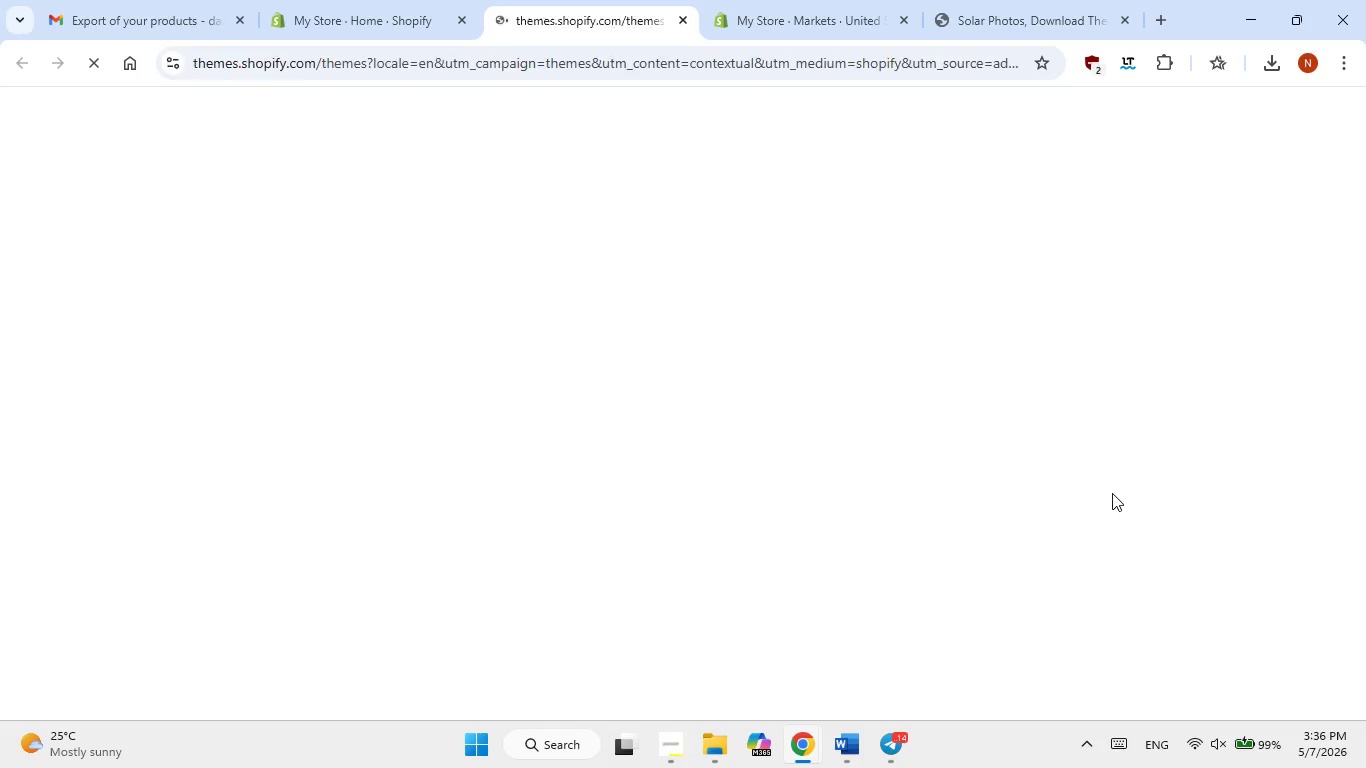 
wait(8.11)
 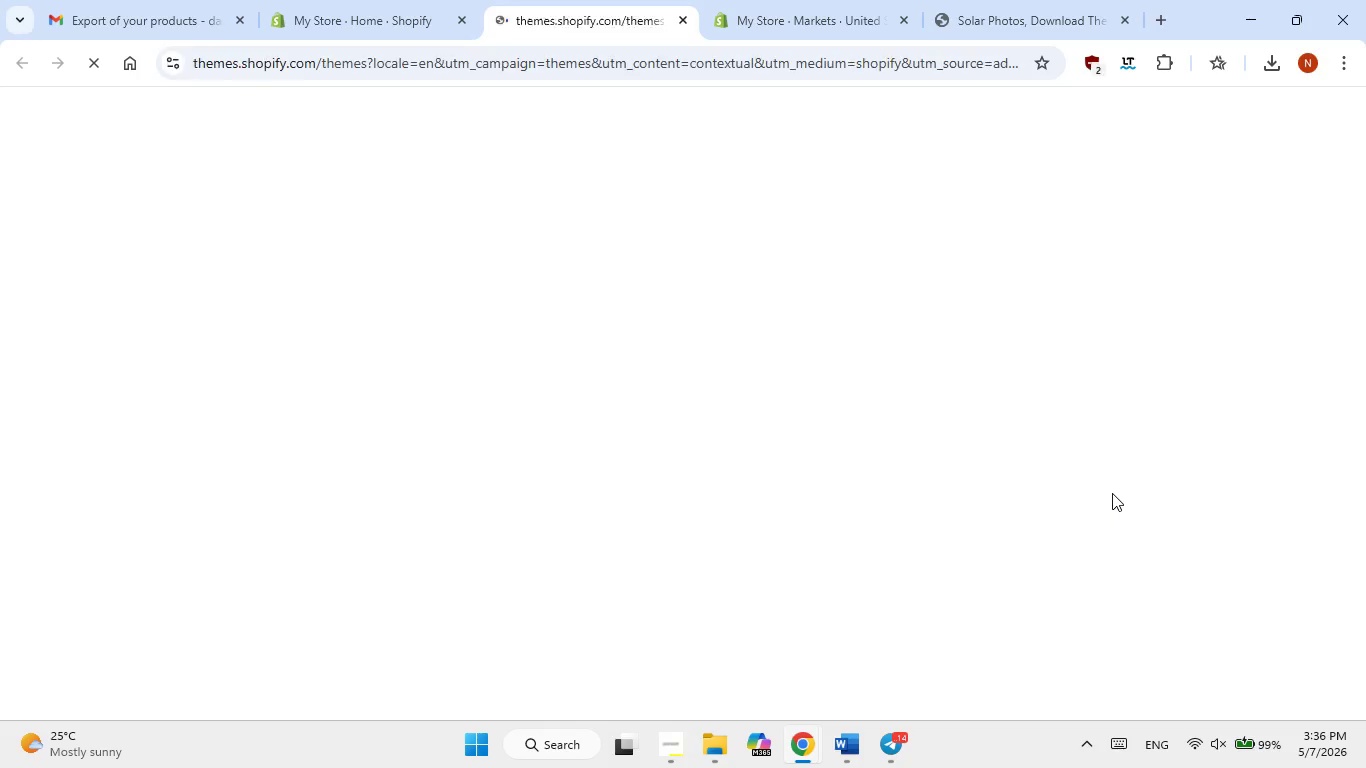 
scroll: coordinate [1091, 443], scroll_direction: down, amount: 7.0
 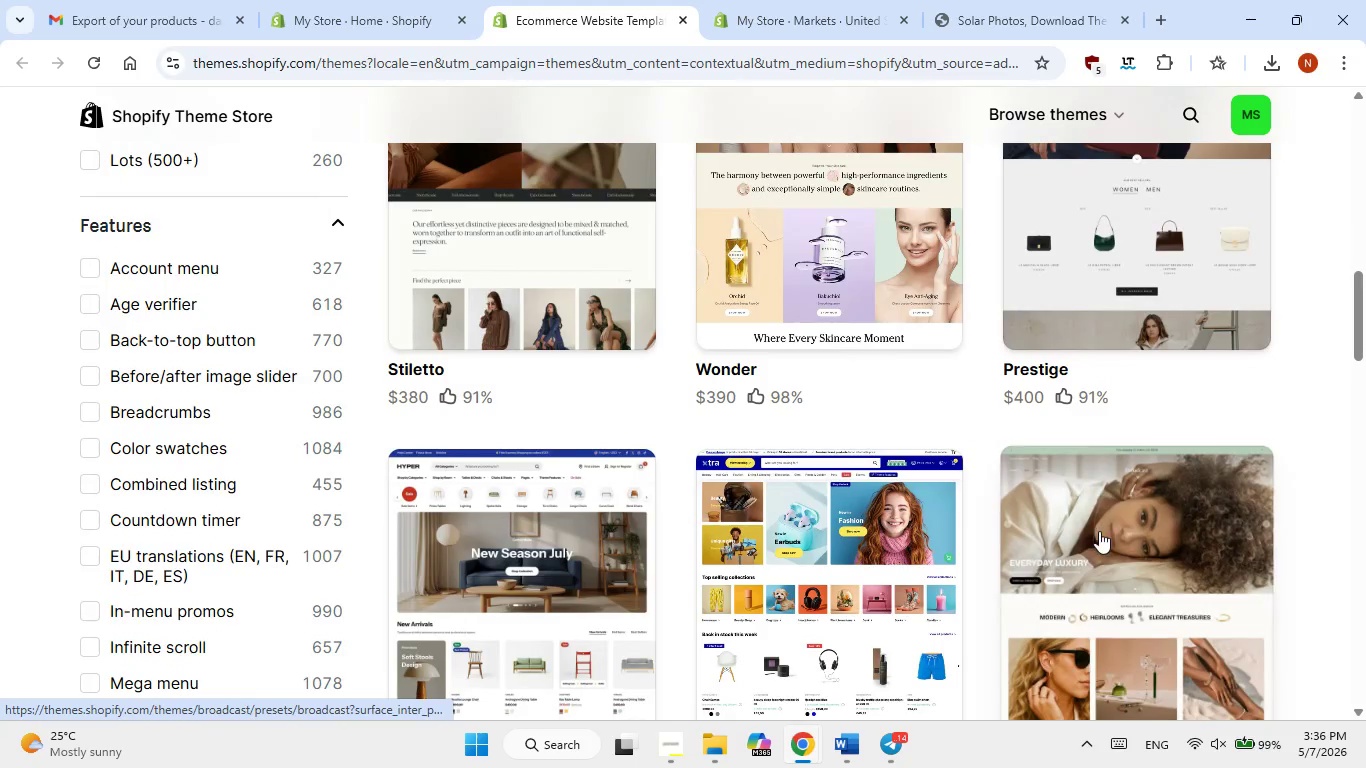 
scroll: coordinate [1040, 397], scroll_direction: up, amount: 8.0
 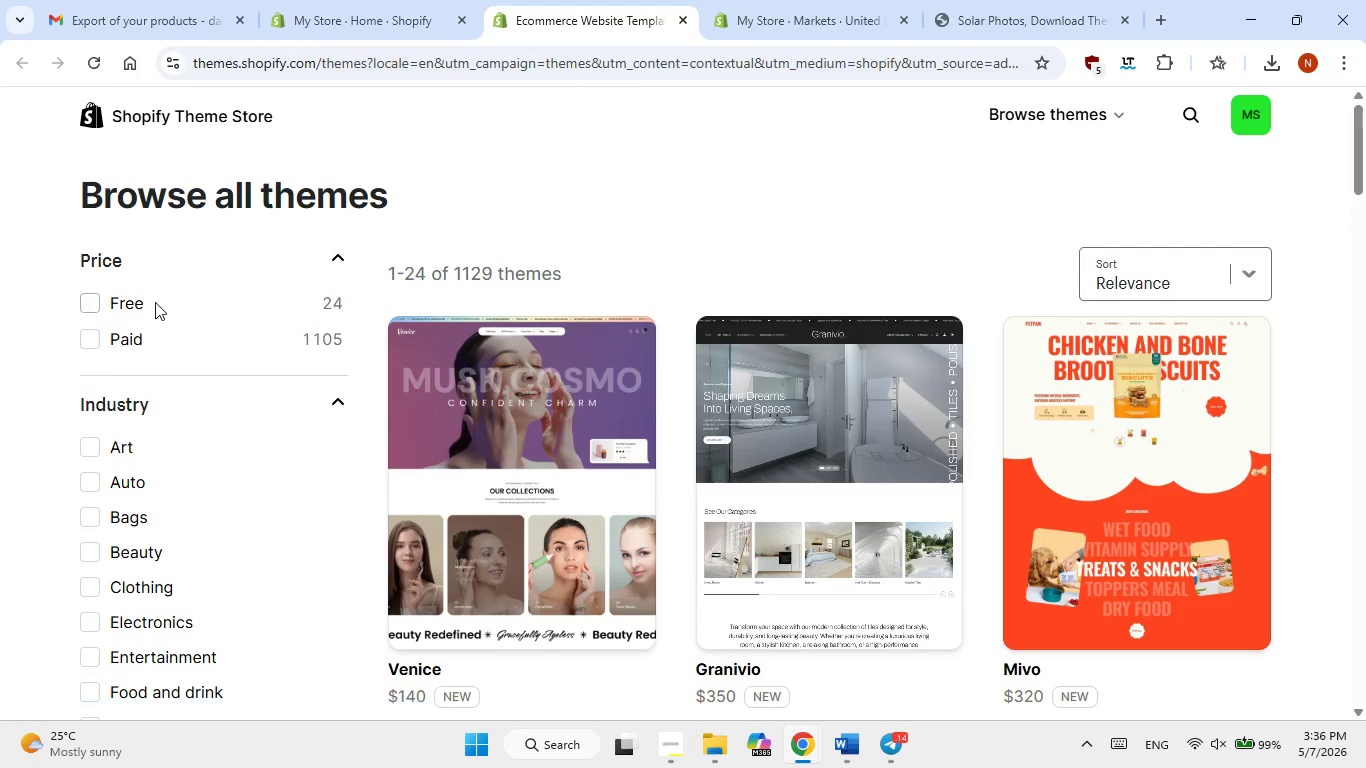 
left_click([151, 304])
 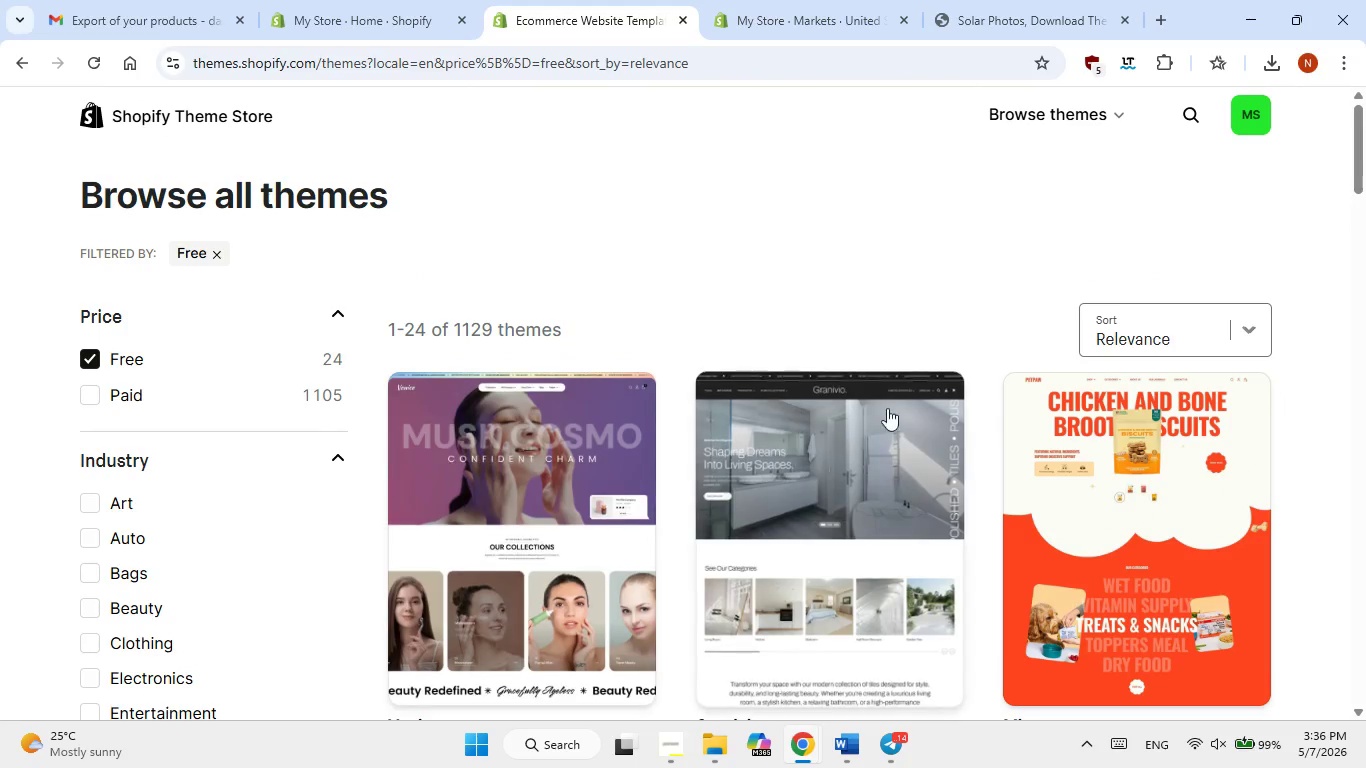 
scroll: coordinate [1085, 535], scroll_direction: down, amount: 8.0
 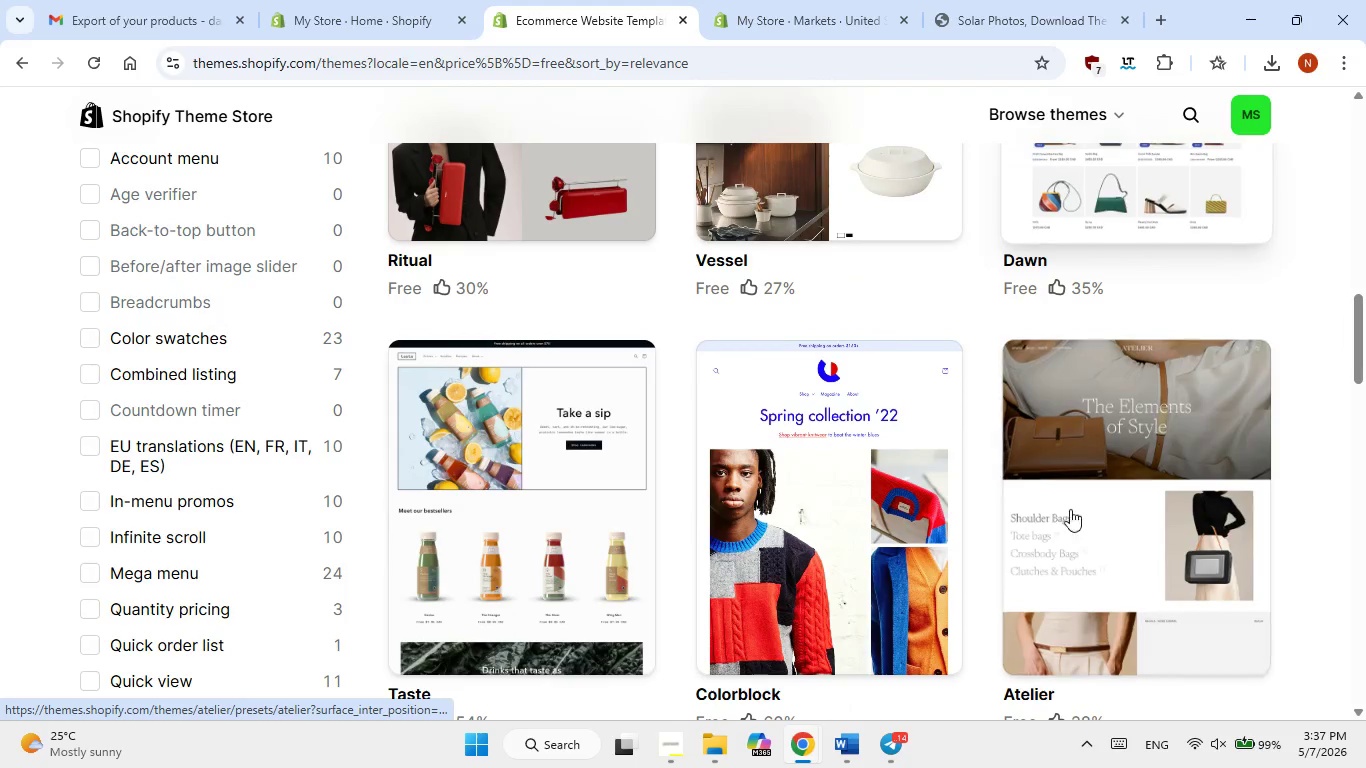 
scroll: coordinate [1044, 482], scroll_direction: up, amount: 8.0
 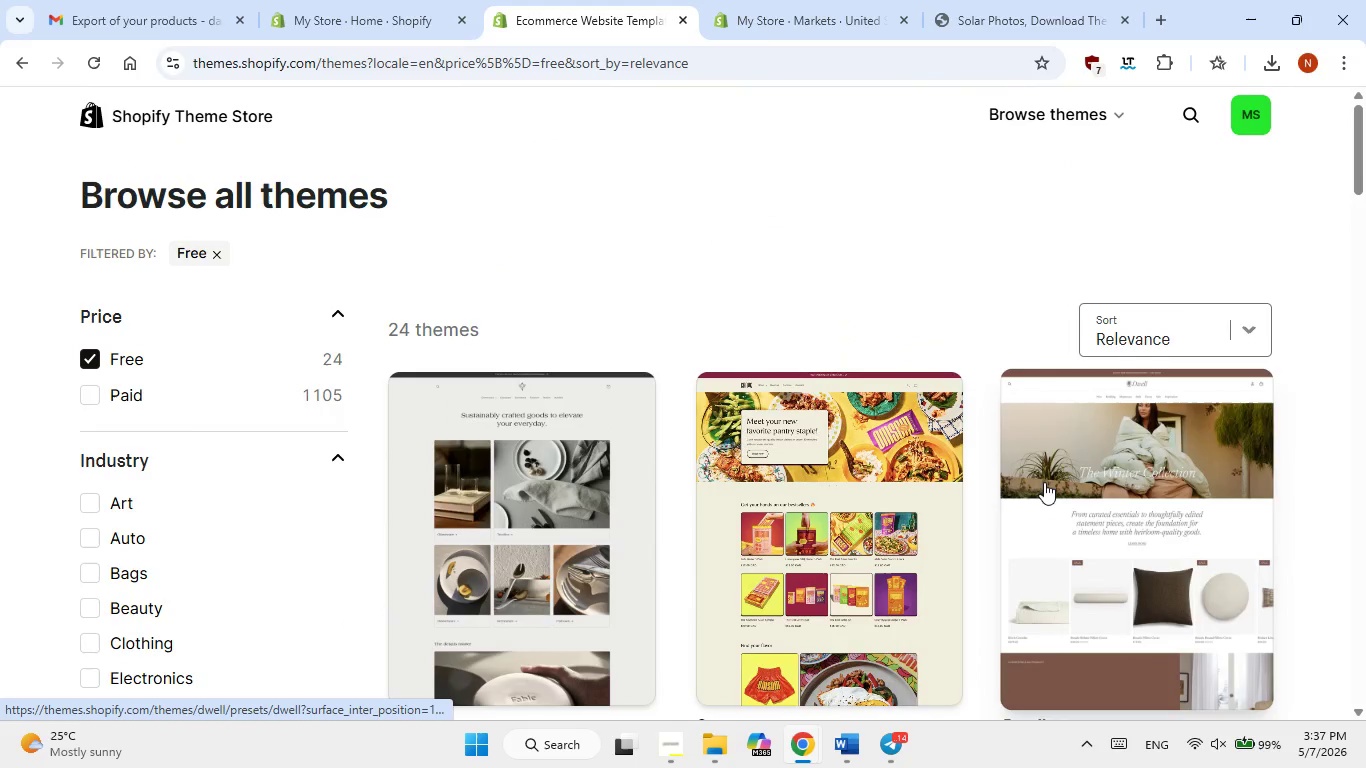 
scroll: coordinate [1044, 477], scroll_direction: down, amount: 14.0
 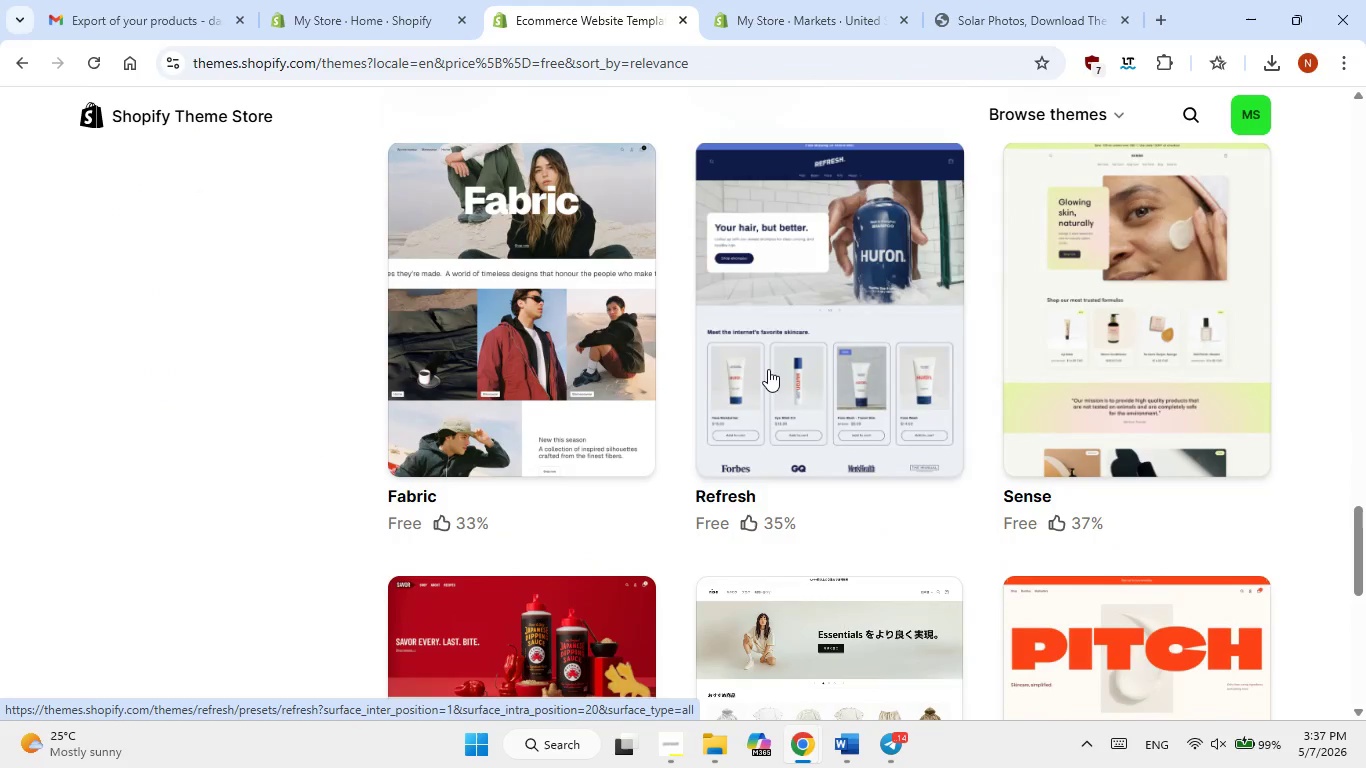 
left_click([768, 368])
 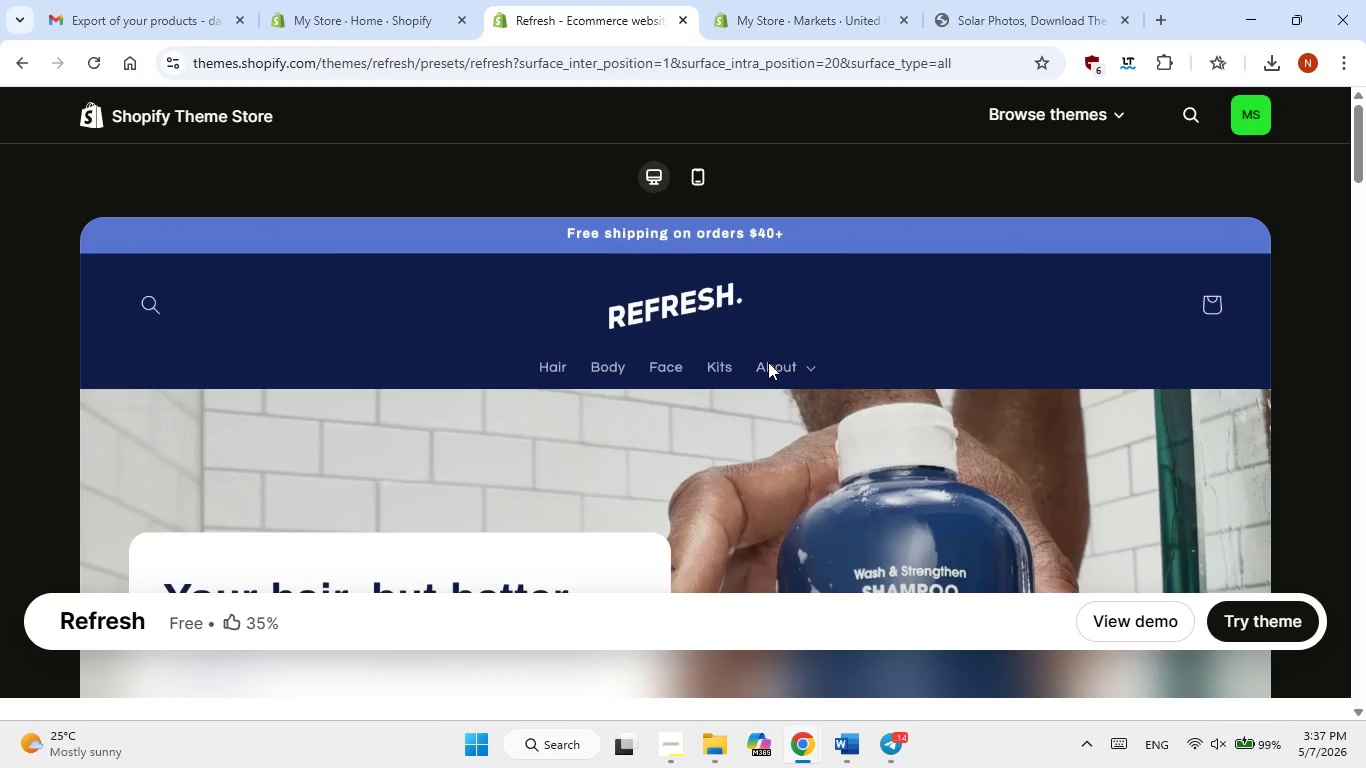 
wait(6.19)
 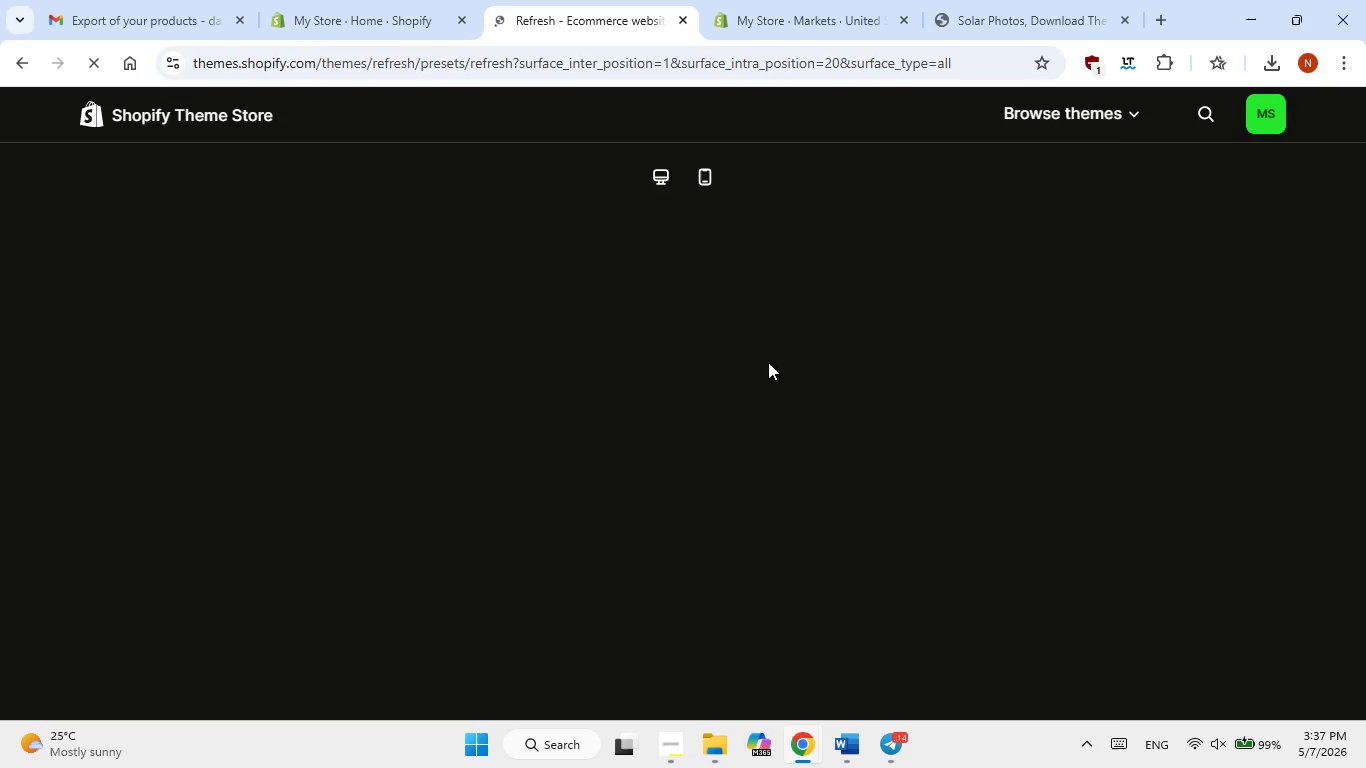 
left_click([1243, 611])
 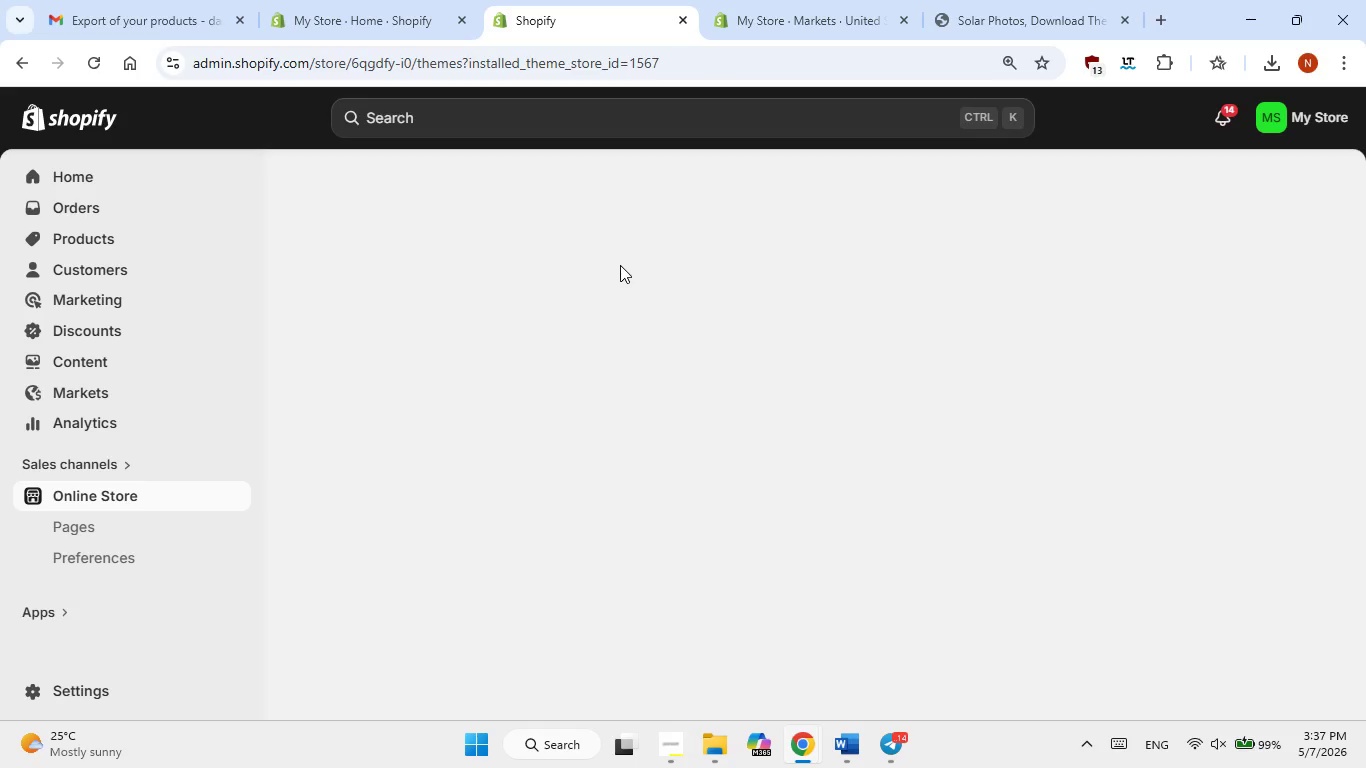 
wait(17.81)
 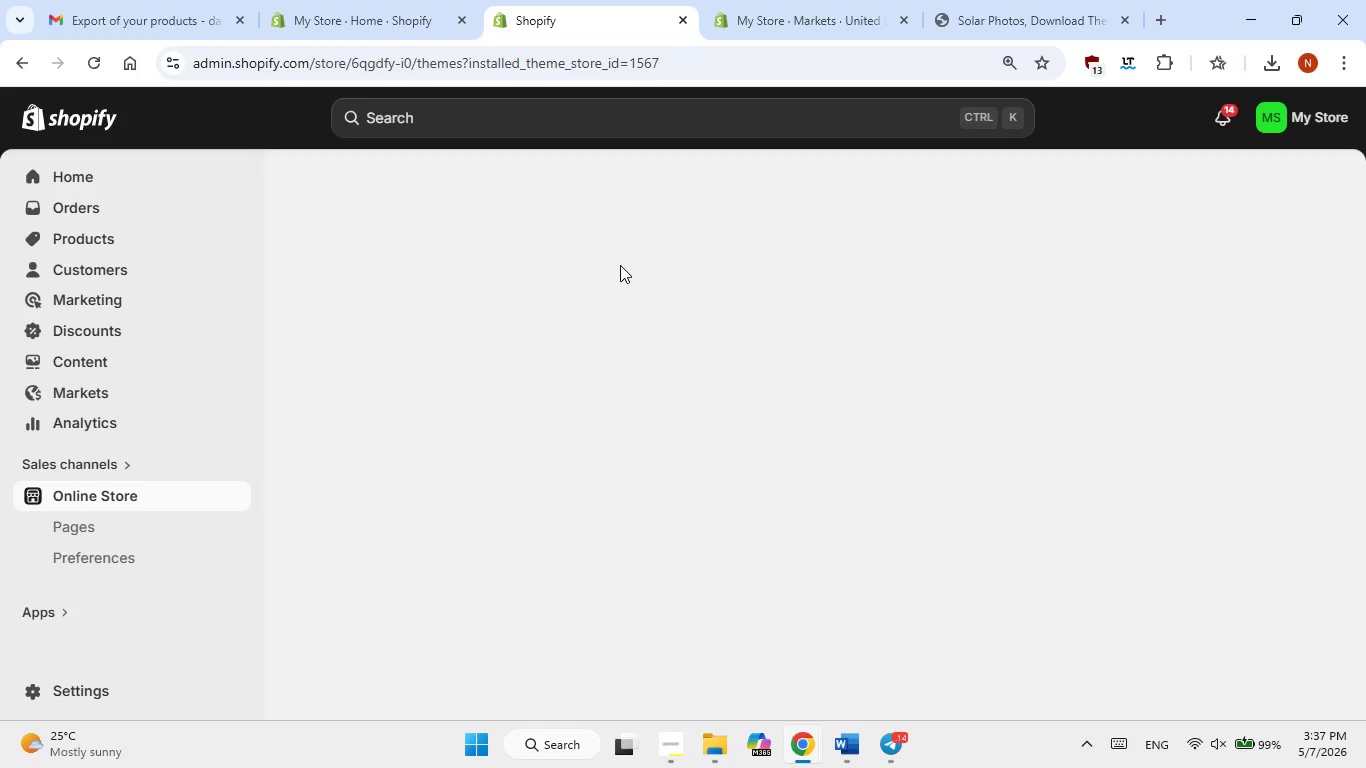 
scroll: coordinate [620, 265], scroll_direction: down, amount: 4.0
 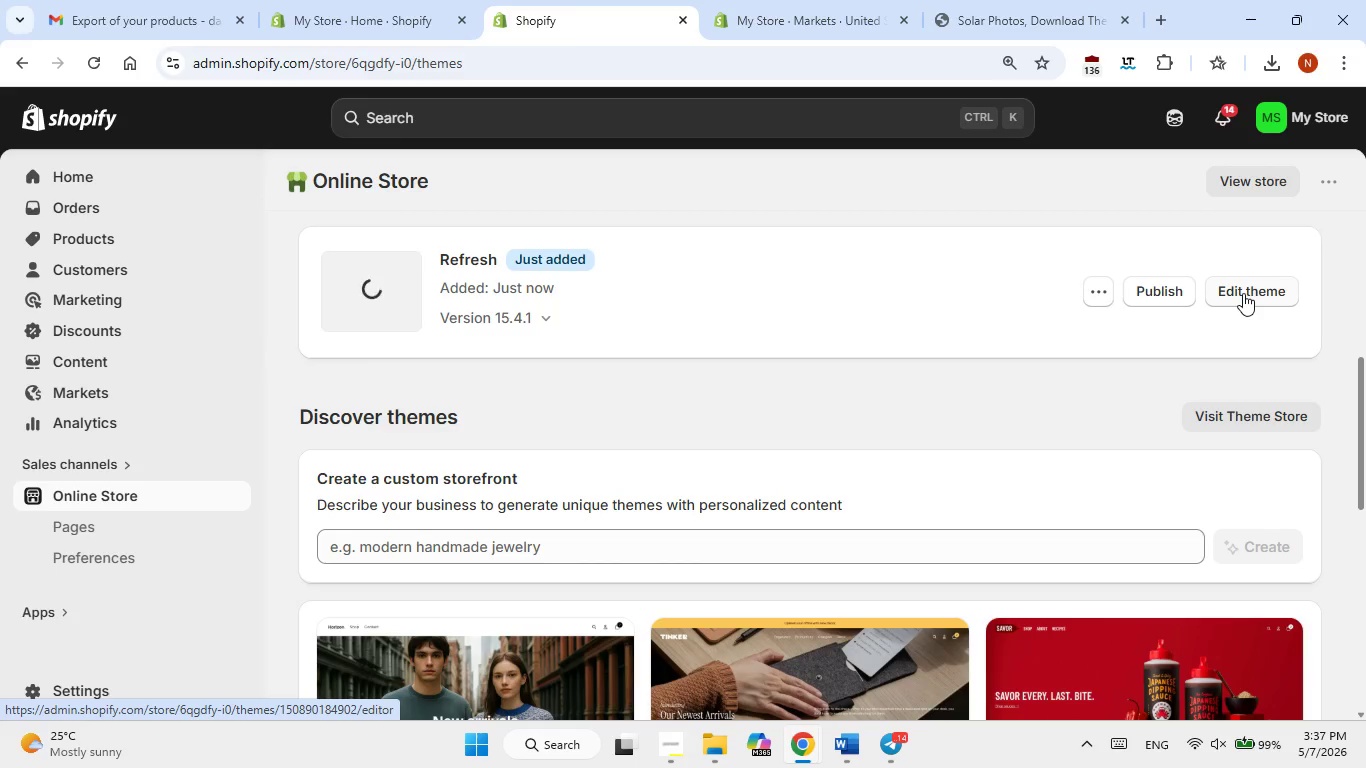 
wait(15.1)
 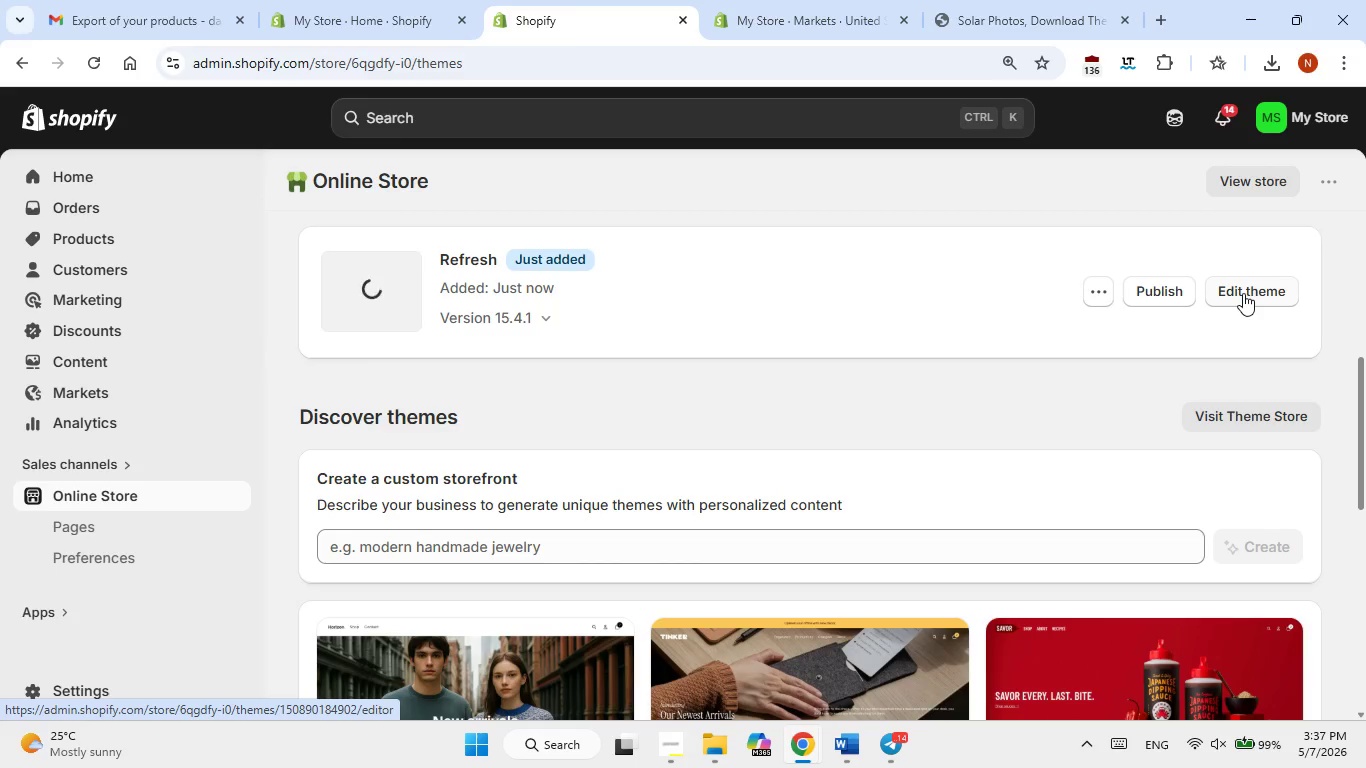 
left_click([1243, 293])
 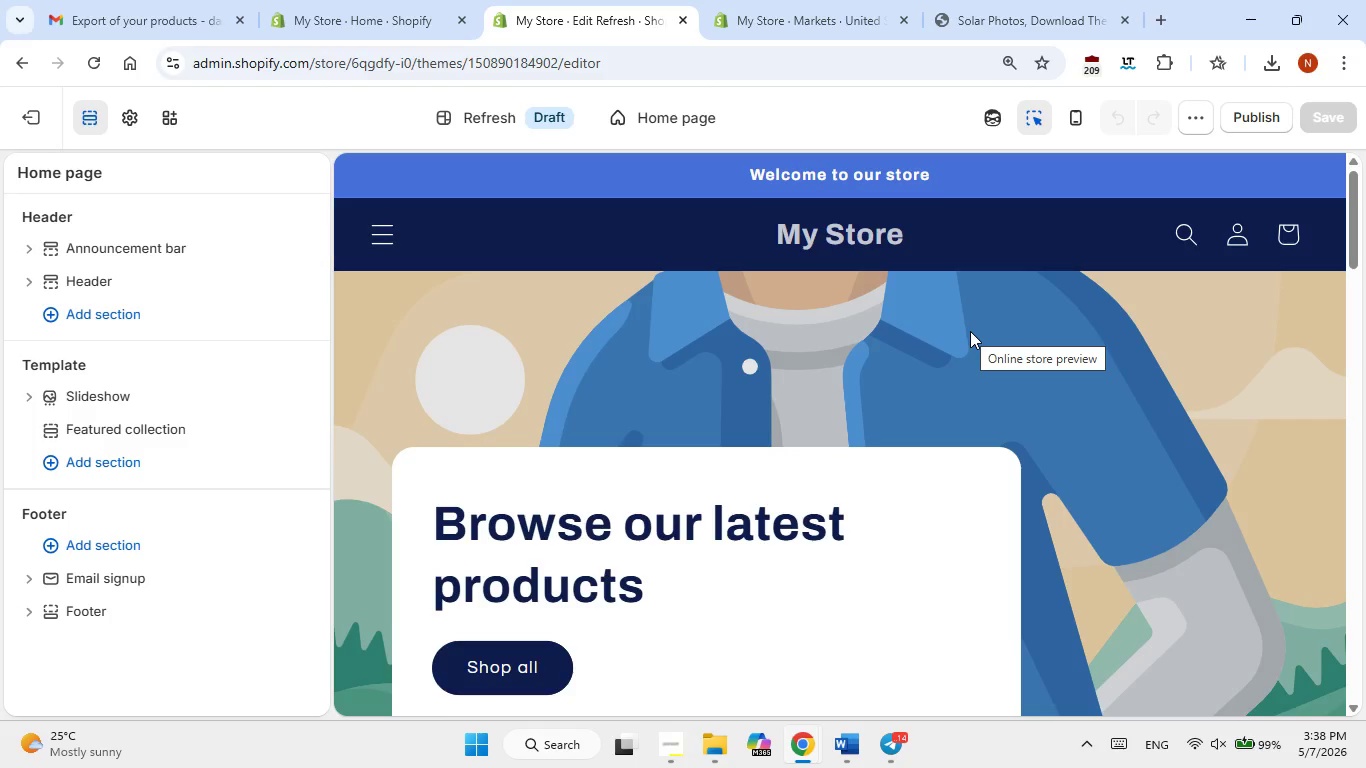 
wait(19.52)
 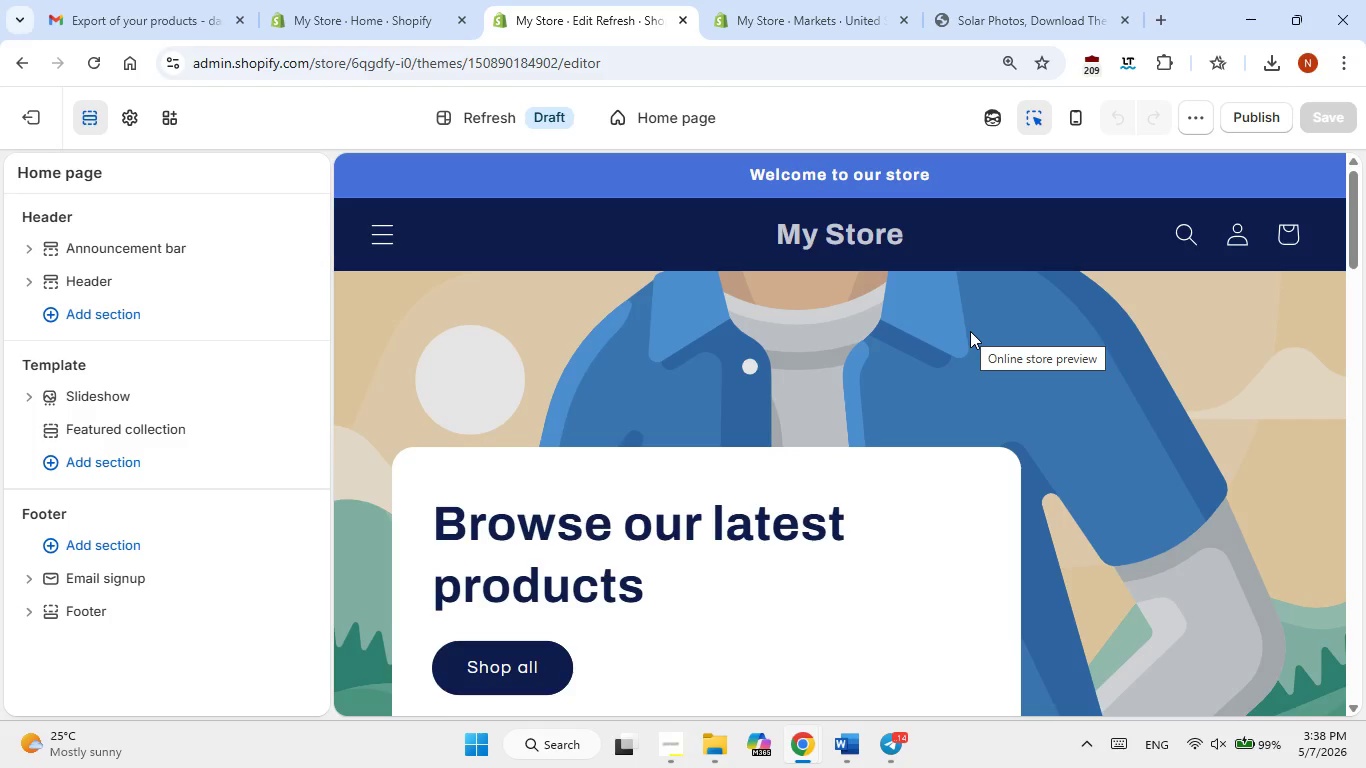 
scroll: coordinate [993, 329], scroll_direction: none, amount: 0.0
 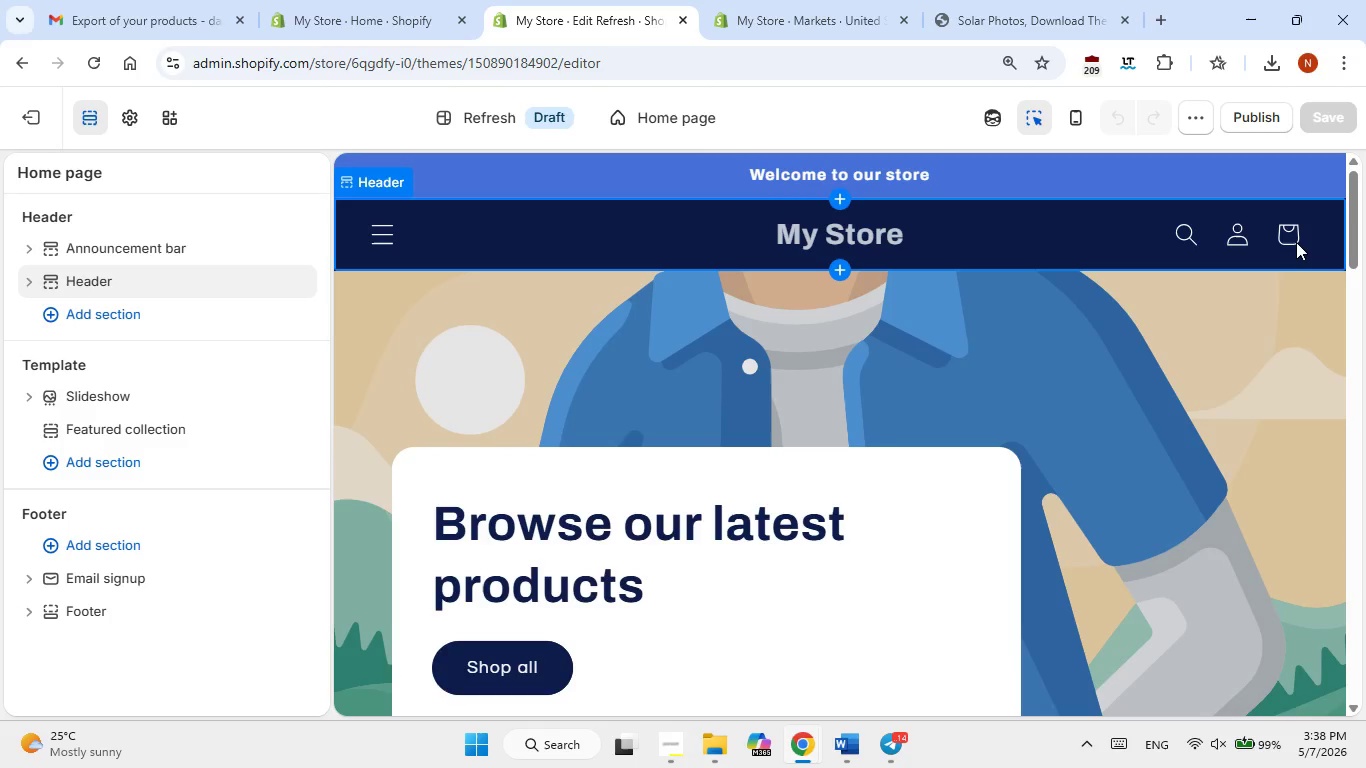 
left_click([1296, 241])
 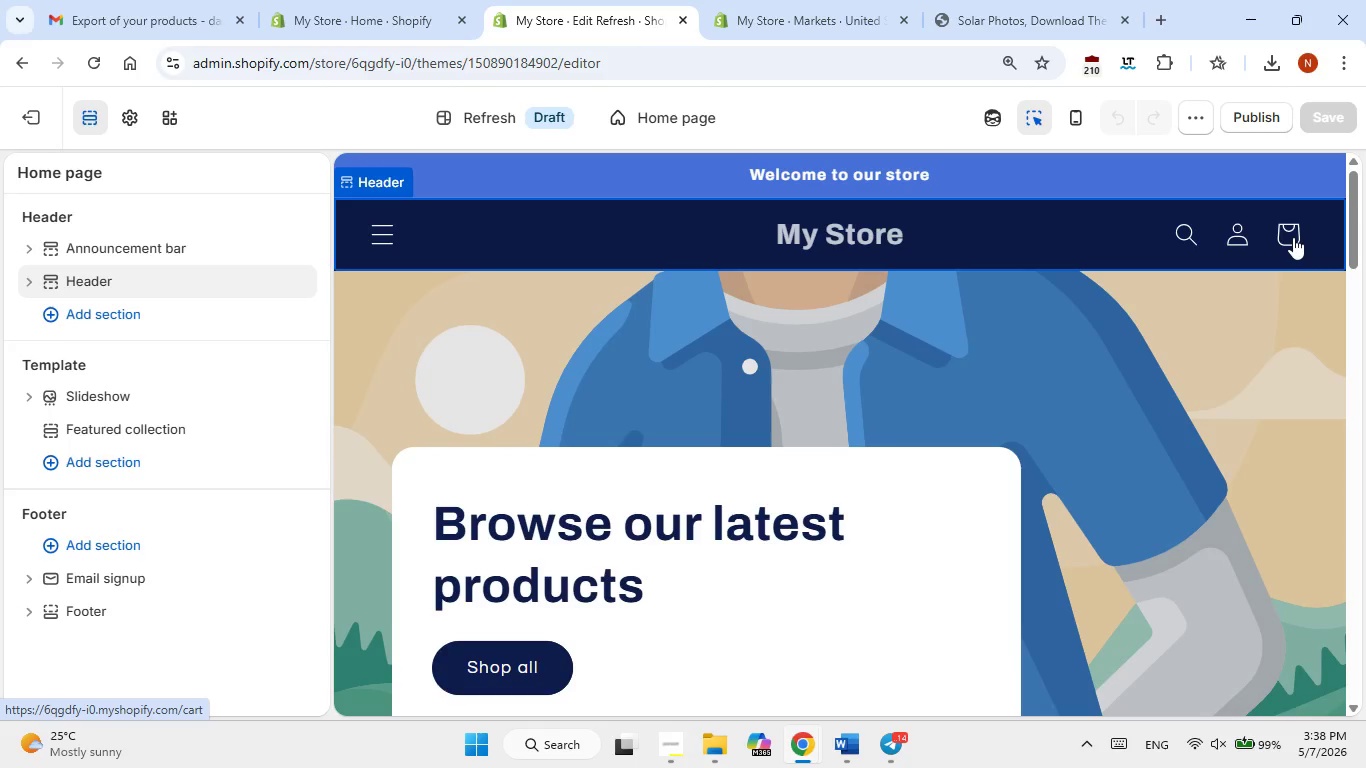 
scroll: coordinate [1296, 242], scroll_direction: up, amount: 1.0
 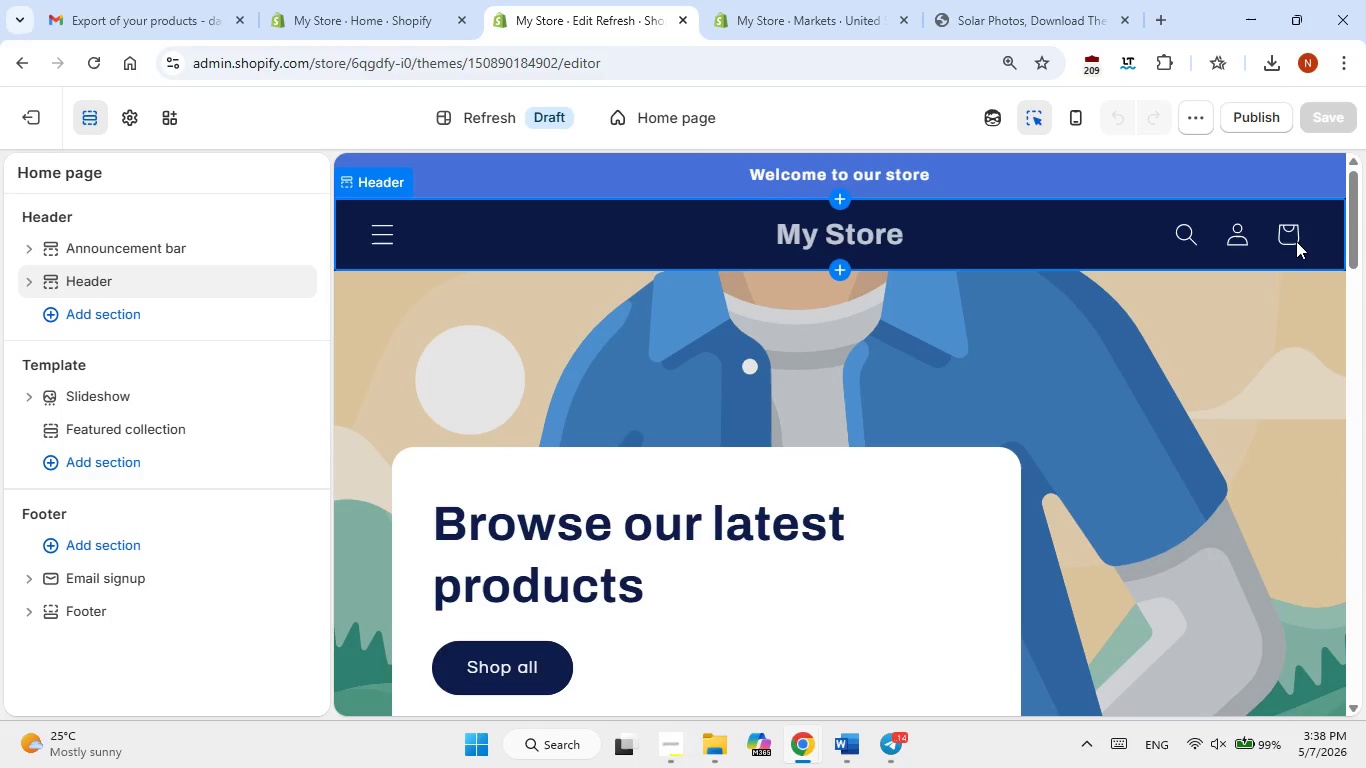 
double_click([1293, 237])
 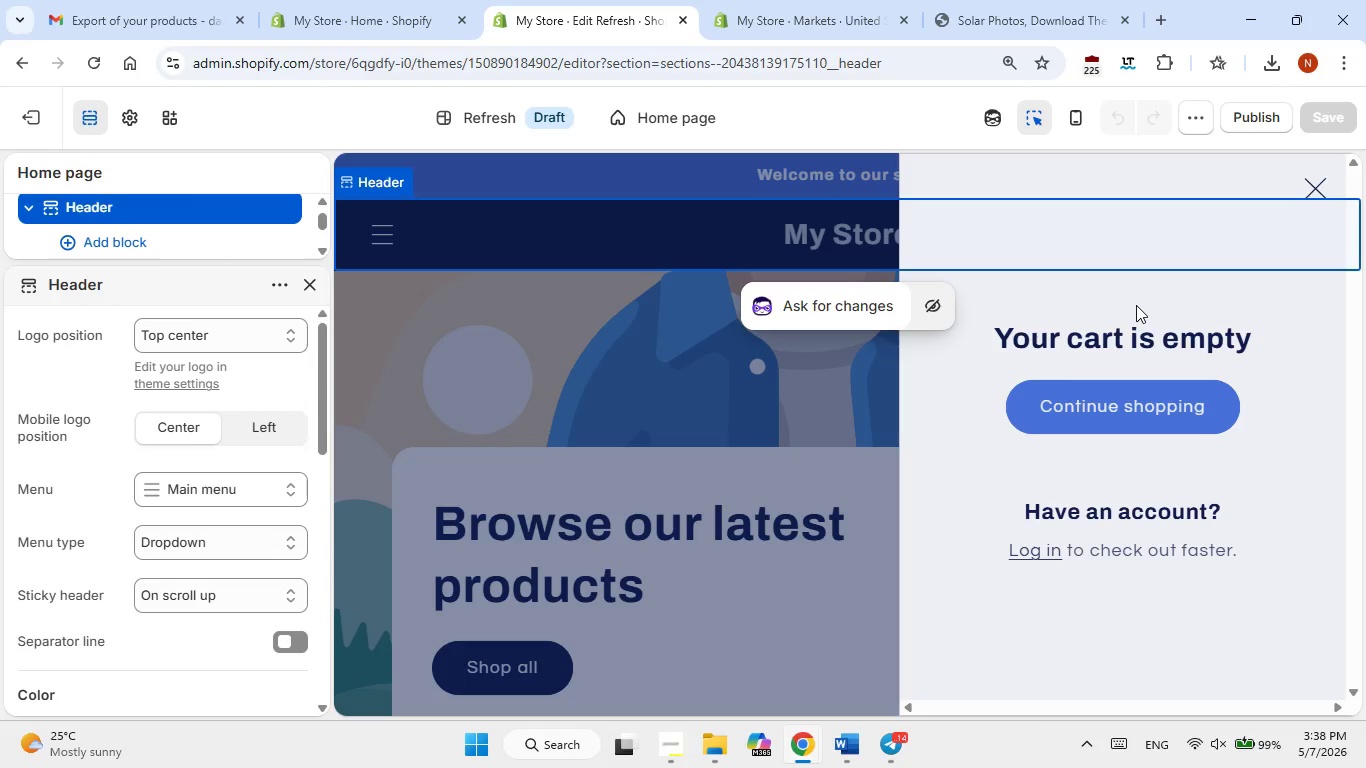 
left_click([1114, 402])
 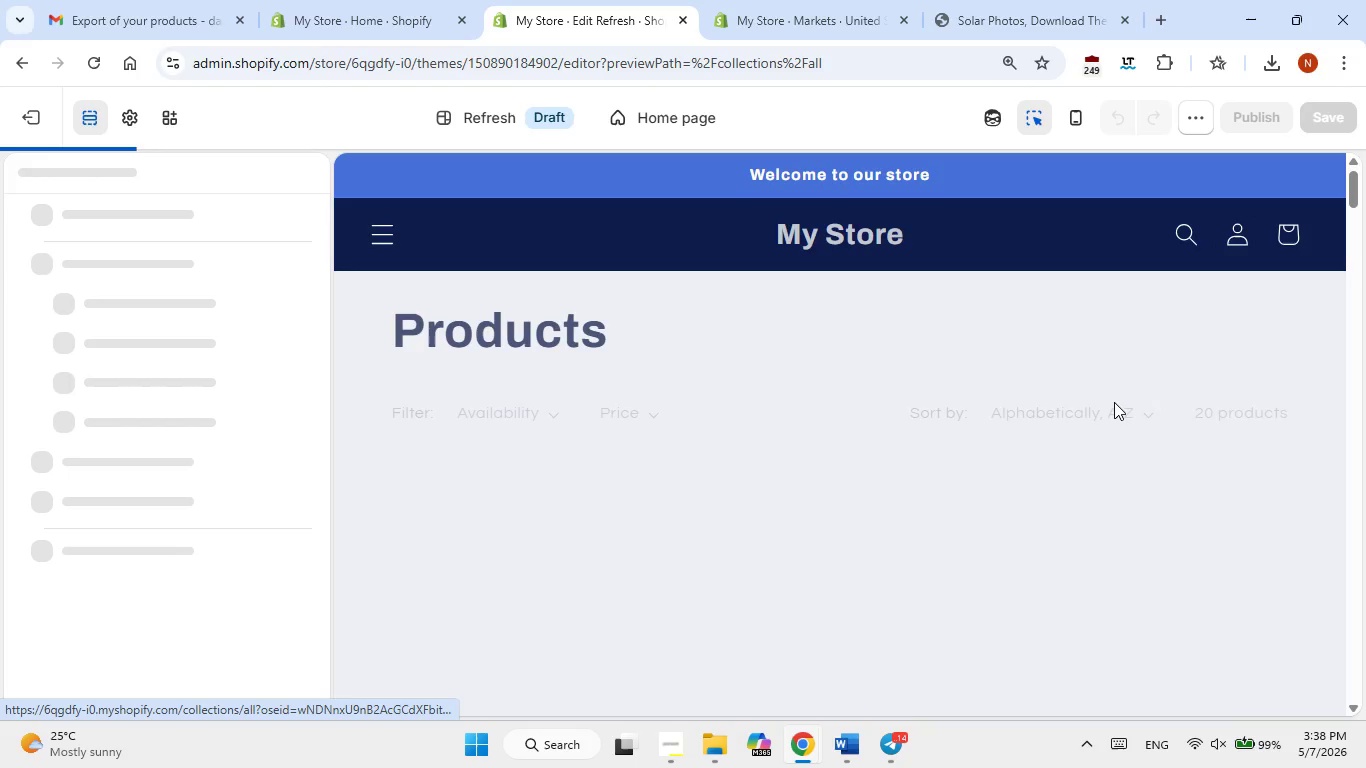 
scroll: coordinate [814, 402], scroll_direction: down, amount: 4.0
 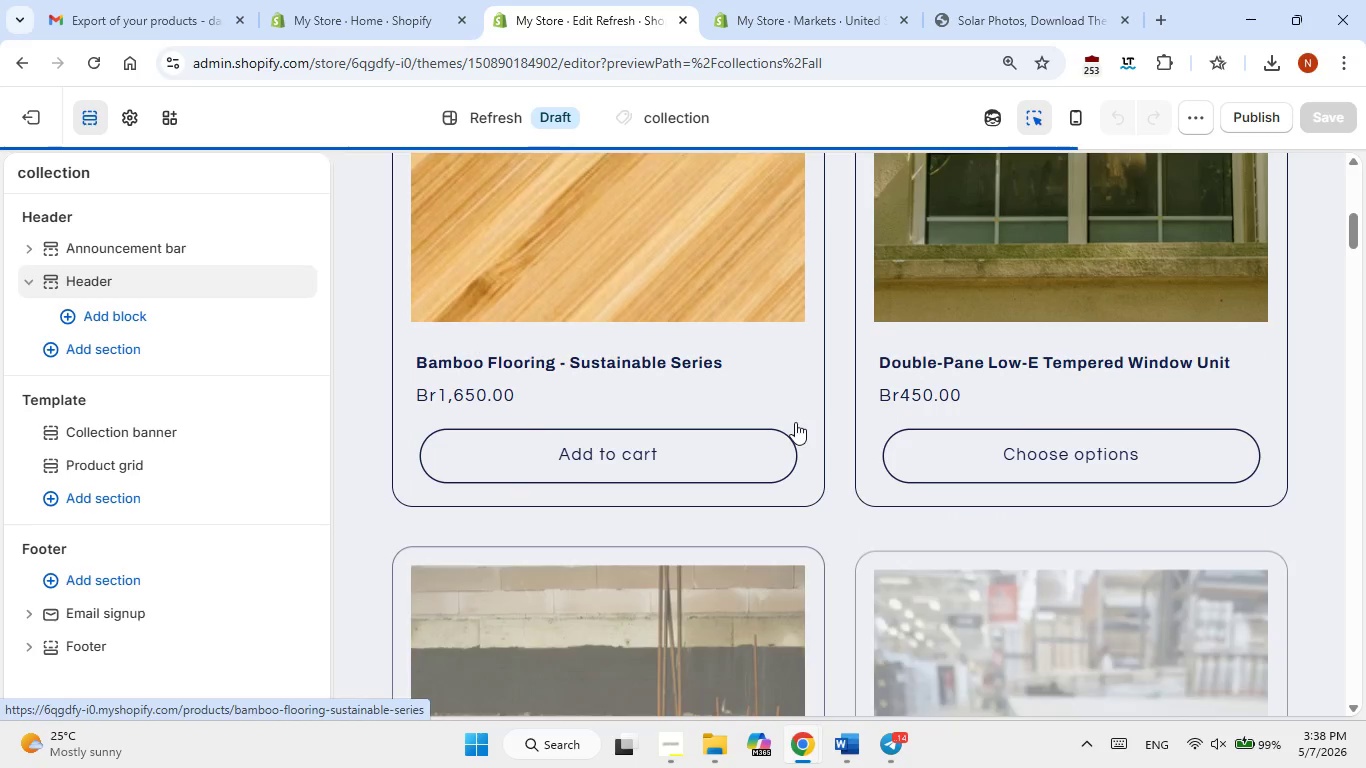 
left_click([659, 457])
 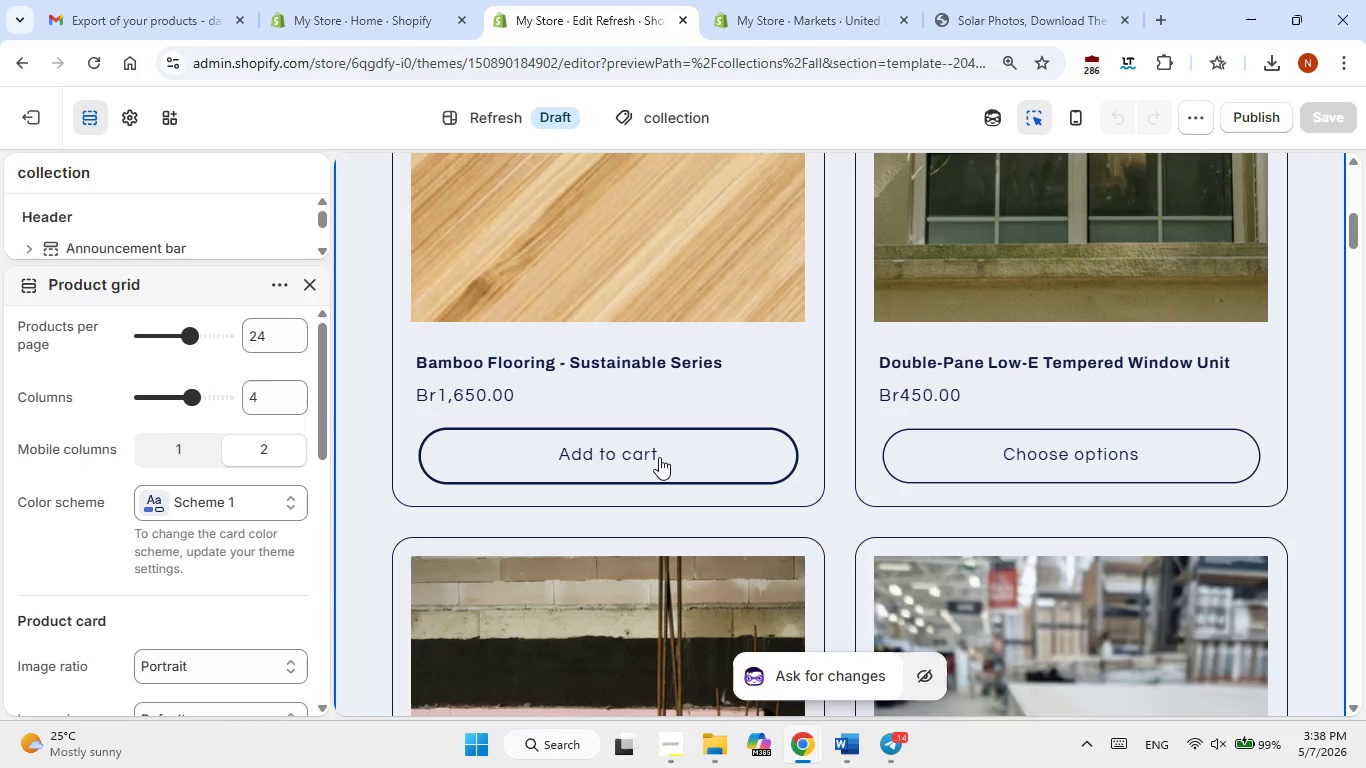 
double_click([659, 457])
 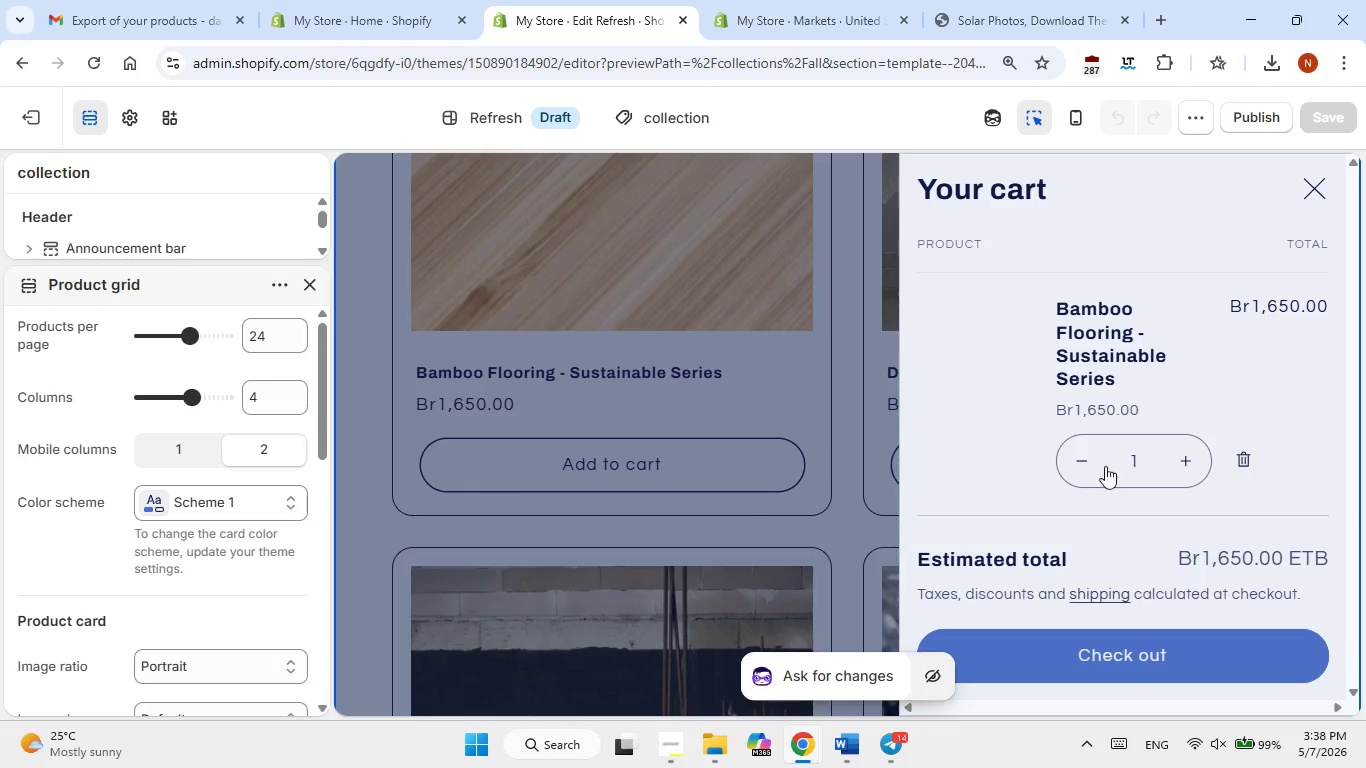 
left_click([1162, 658])
 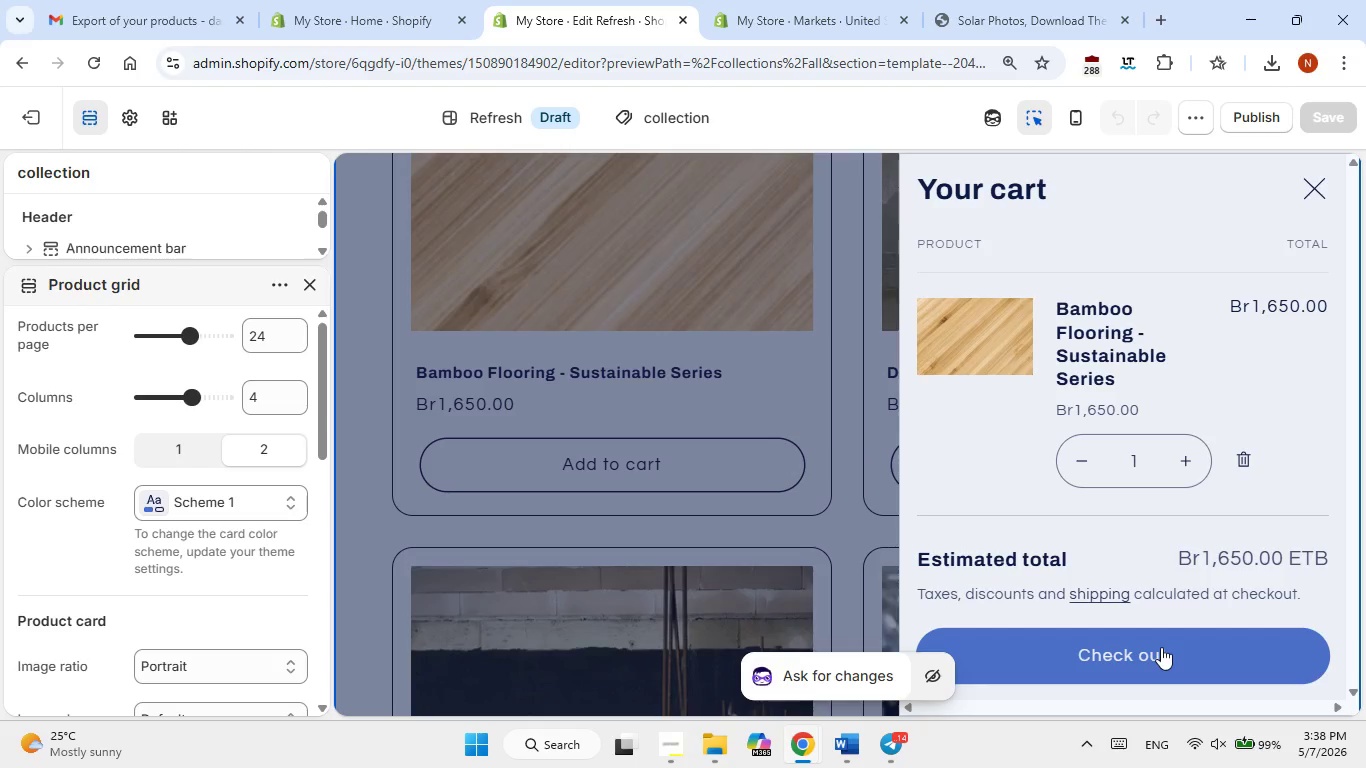 
scroll: coordinate [1162, 664], scroll_direction: down, amount: 7.0
 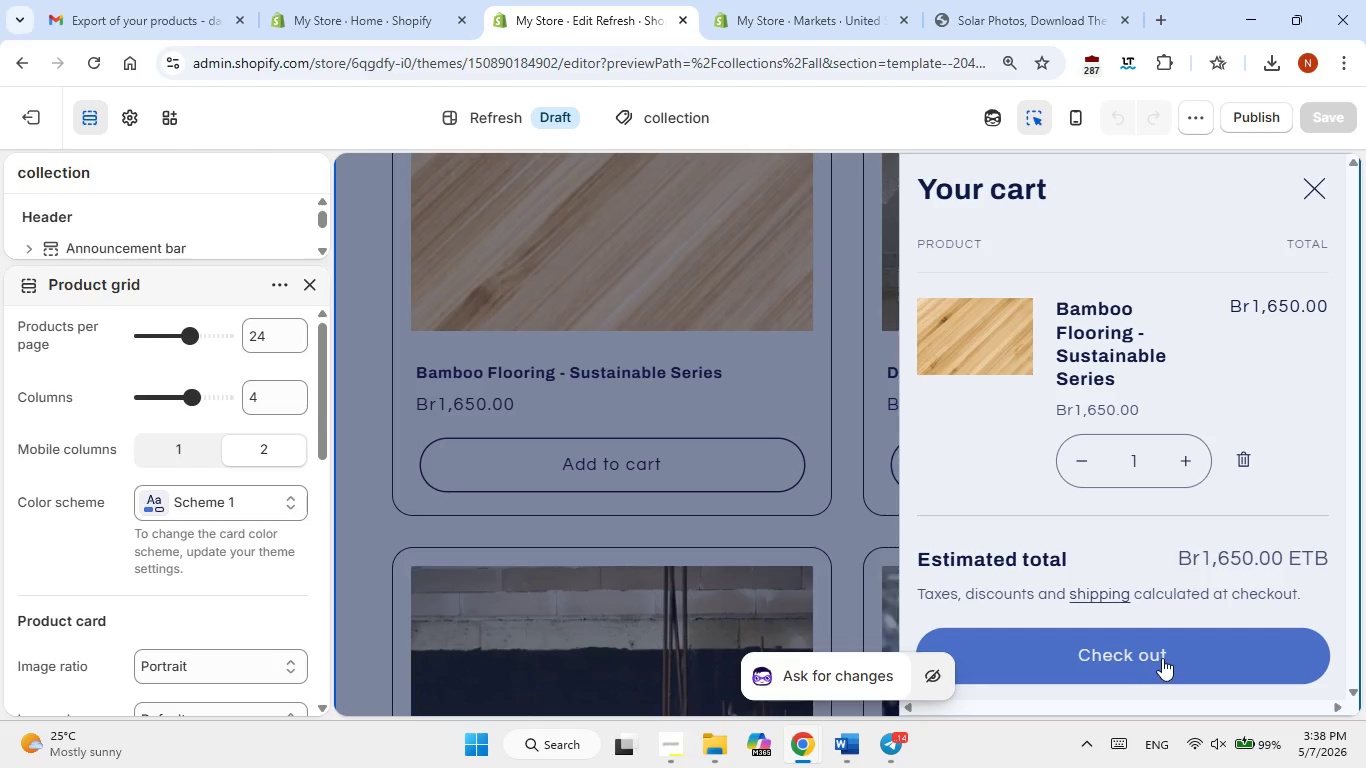 
wait(5.53)
 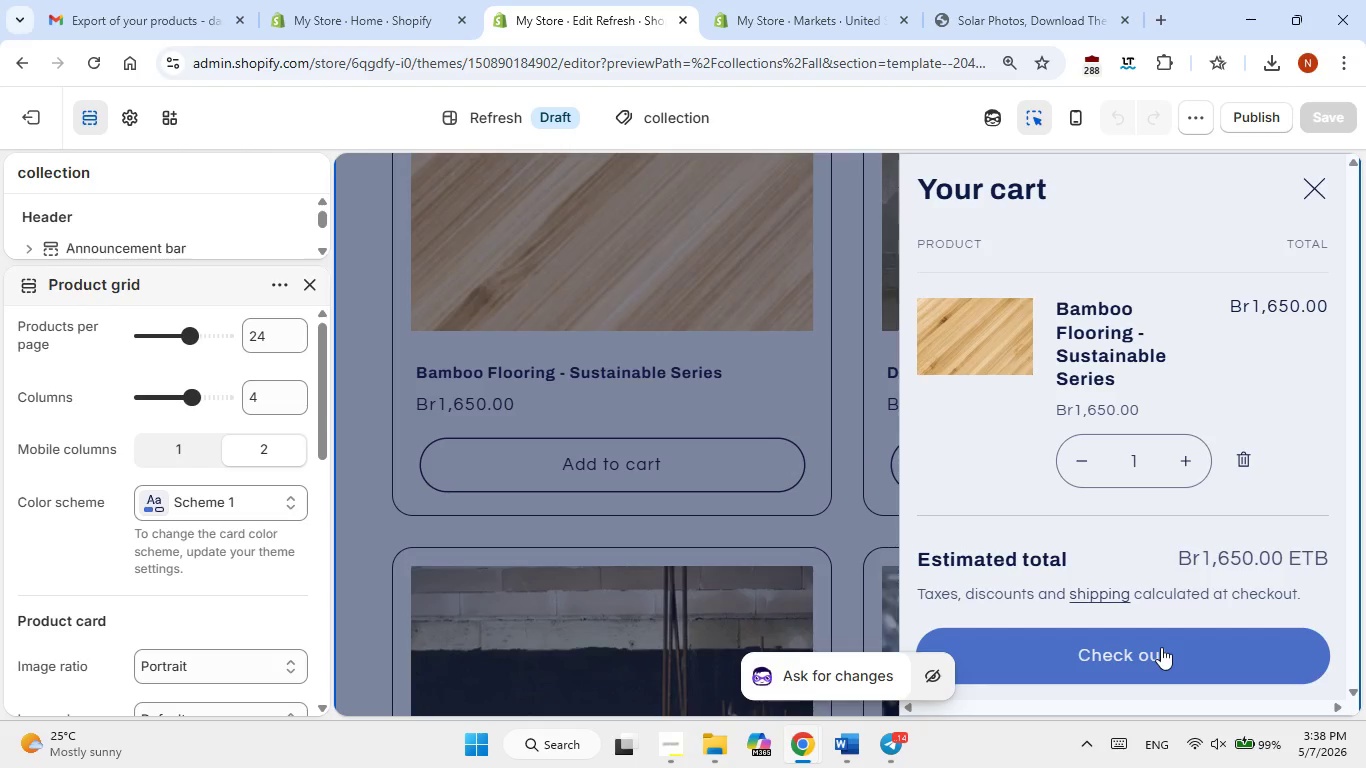 
left_click([1150, 215])
 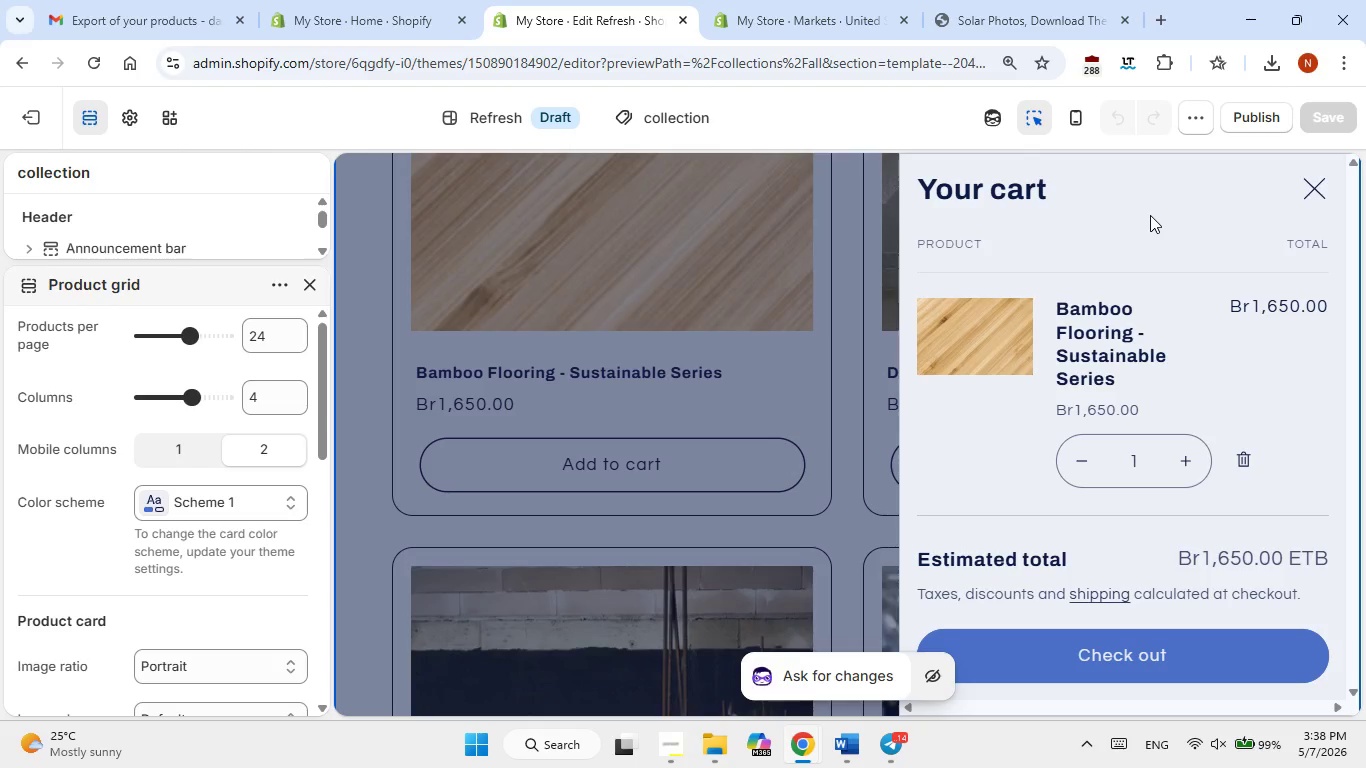 
wait(13.25)
 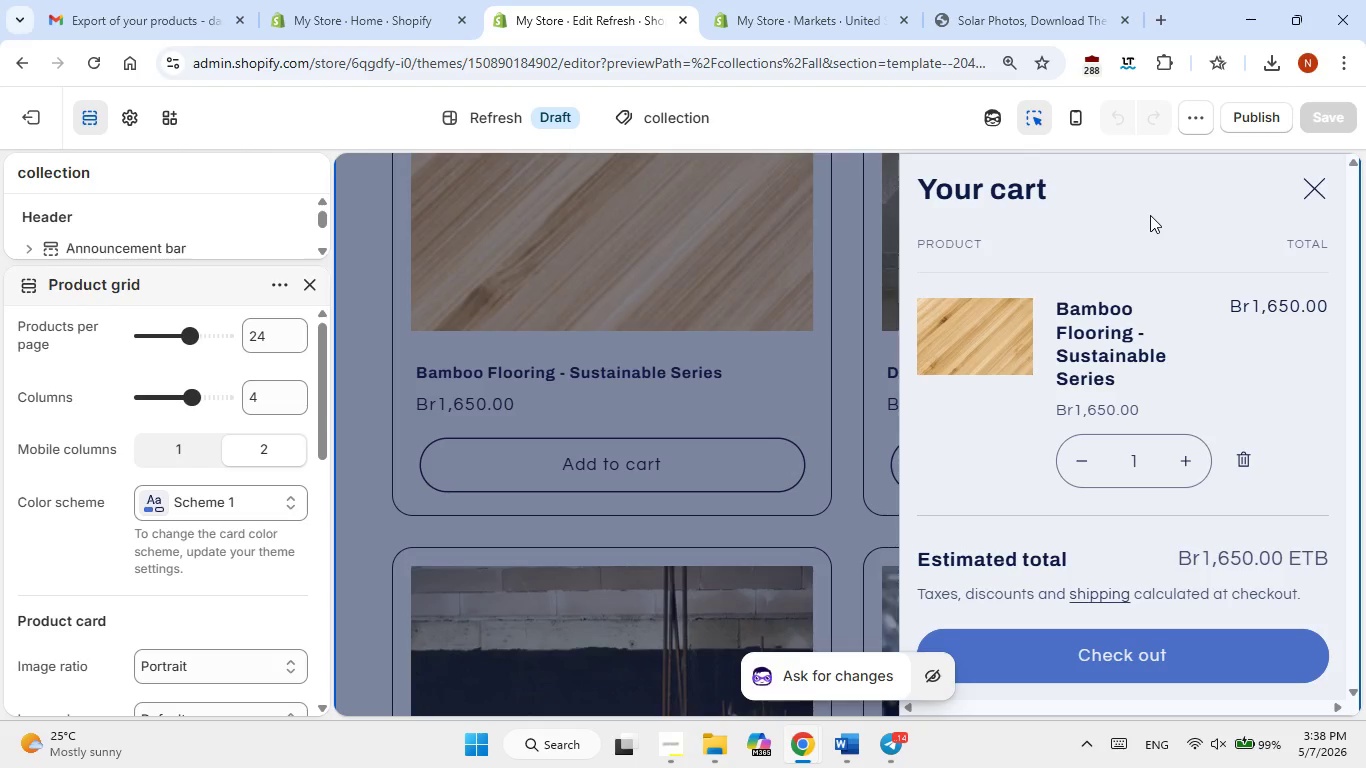 
scroll: coordinate [1157, 327], scroll_direction: down, amount: 2.0
 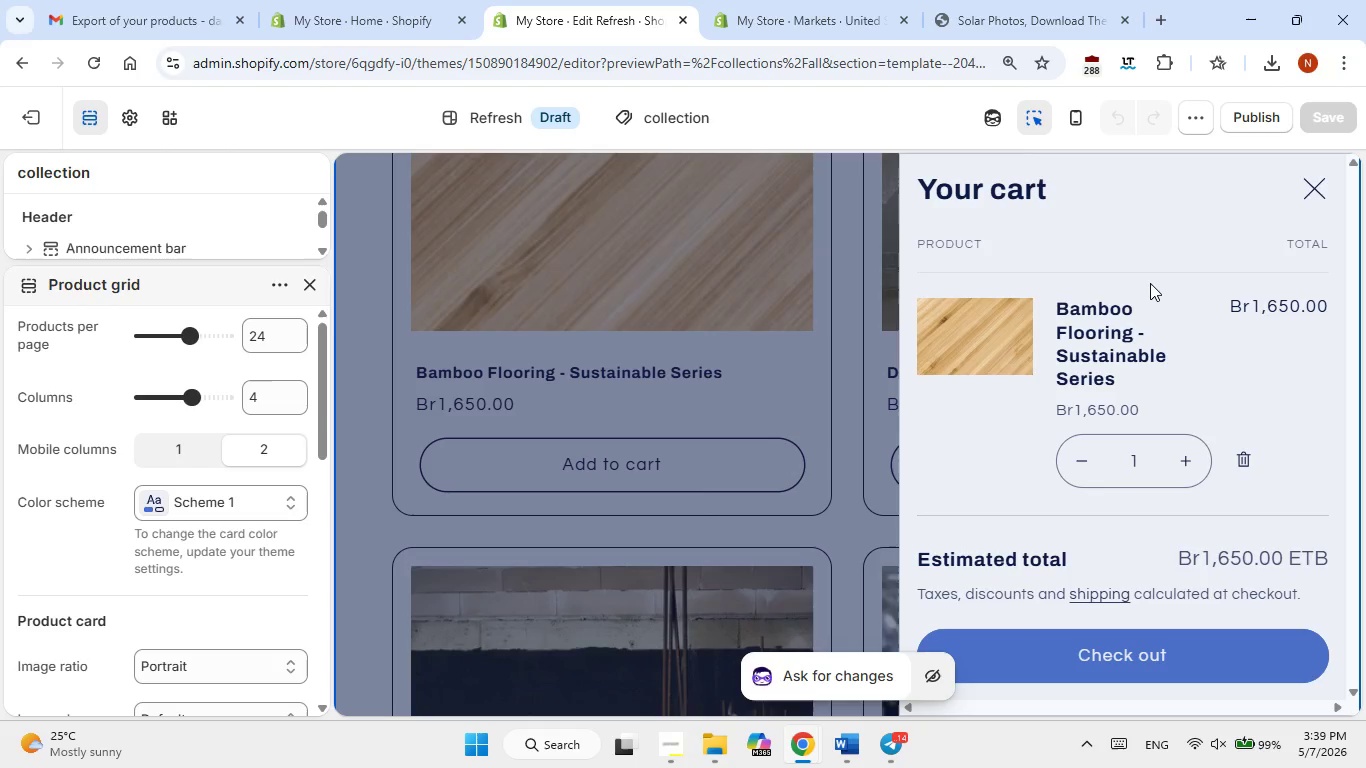 
wait(21.38)
 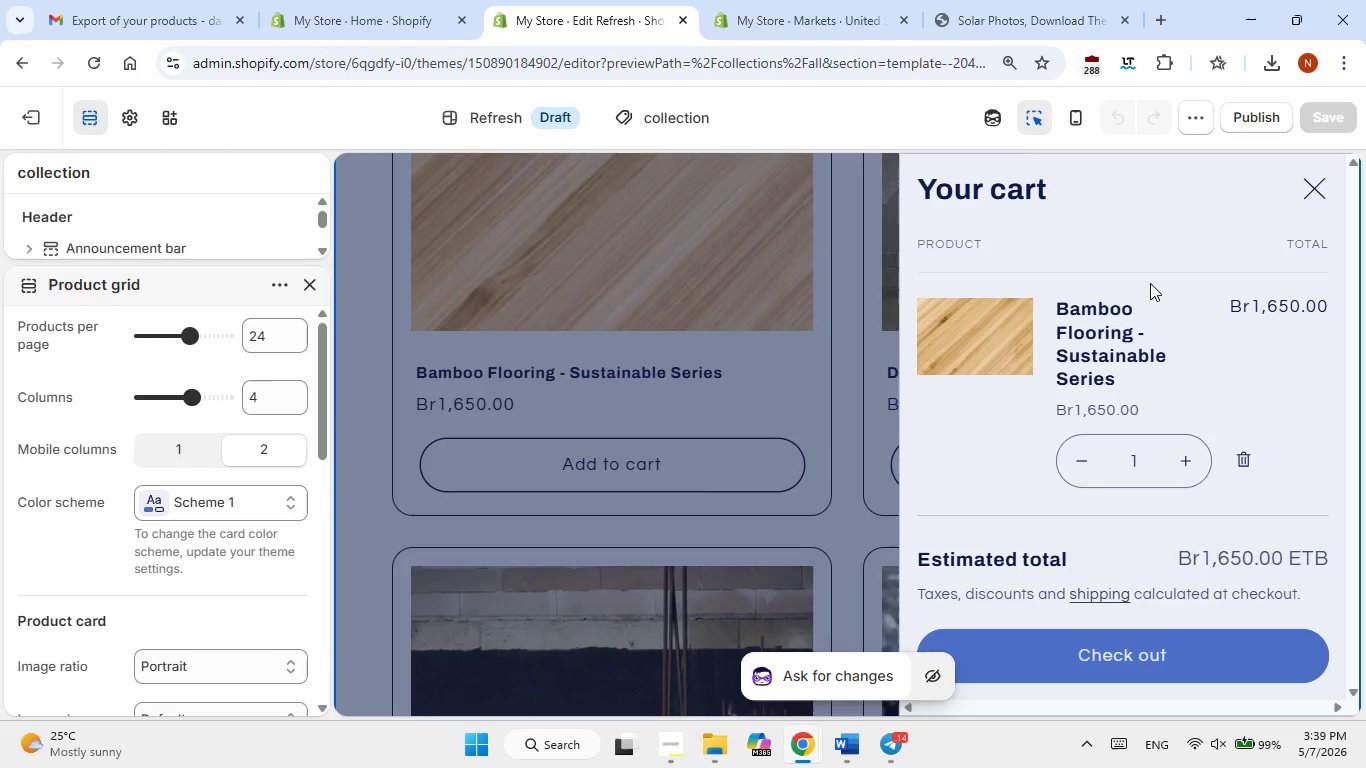 
left_click([1321, 186])
 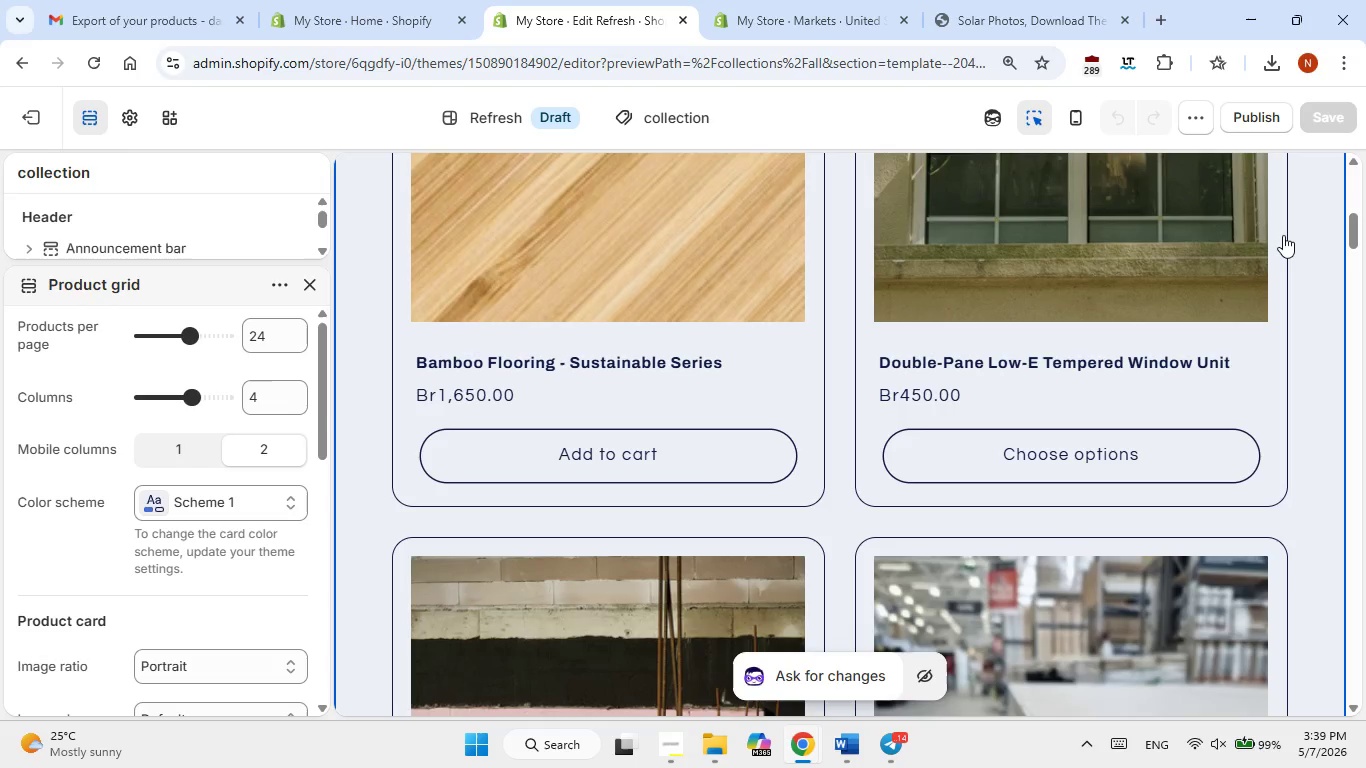 
scroll: coordinate [1283, 235], scroll_direction: up, amount: 12.0
 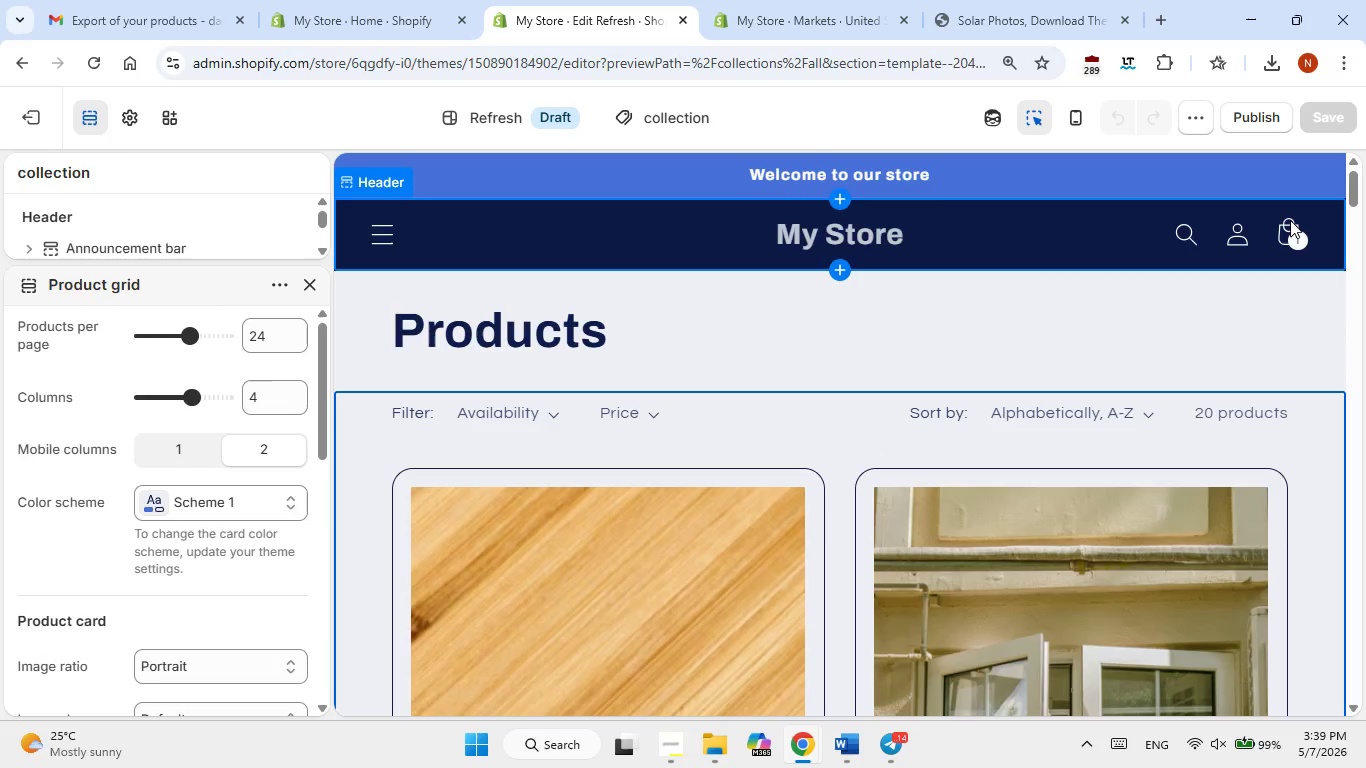 
double_click([1290, 220])
 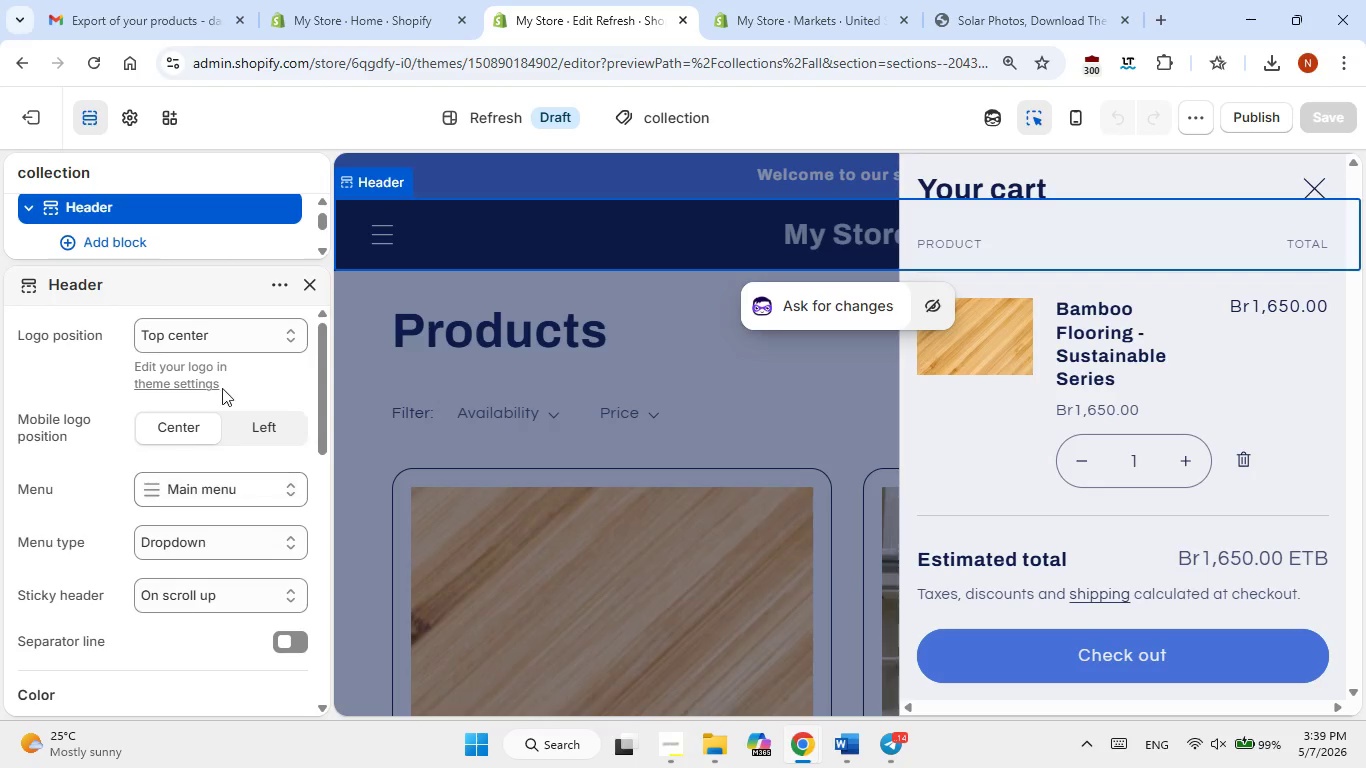 
wait(5.23)
 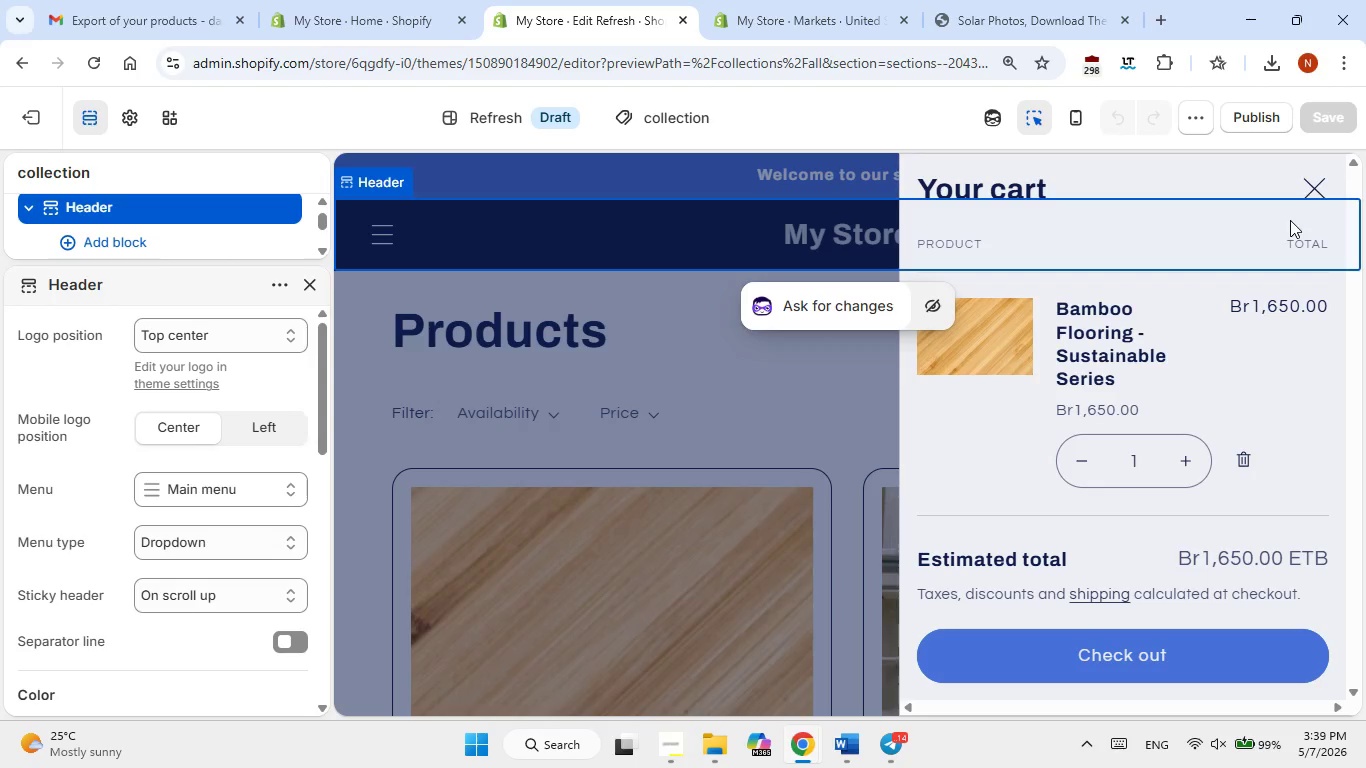 
scroll: coordinate [204, 467], scroll_direction: up, amount: 2.0
 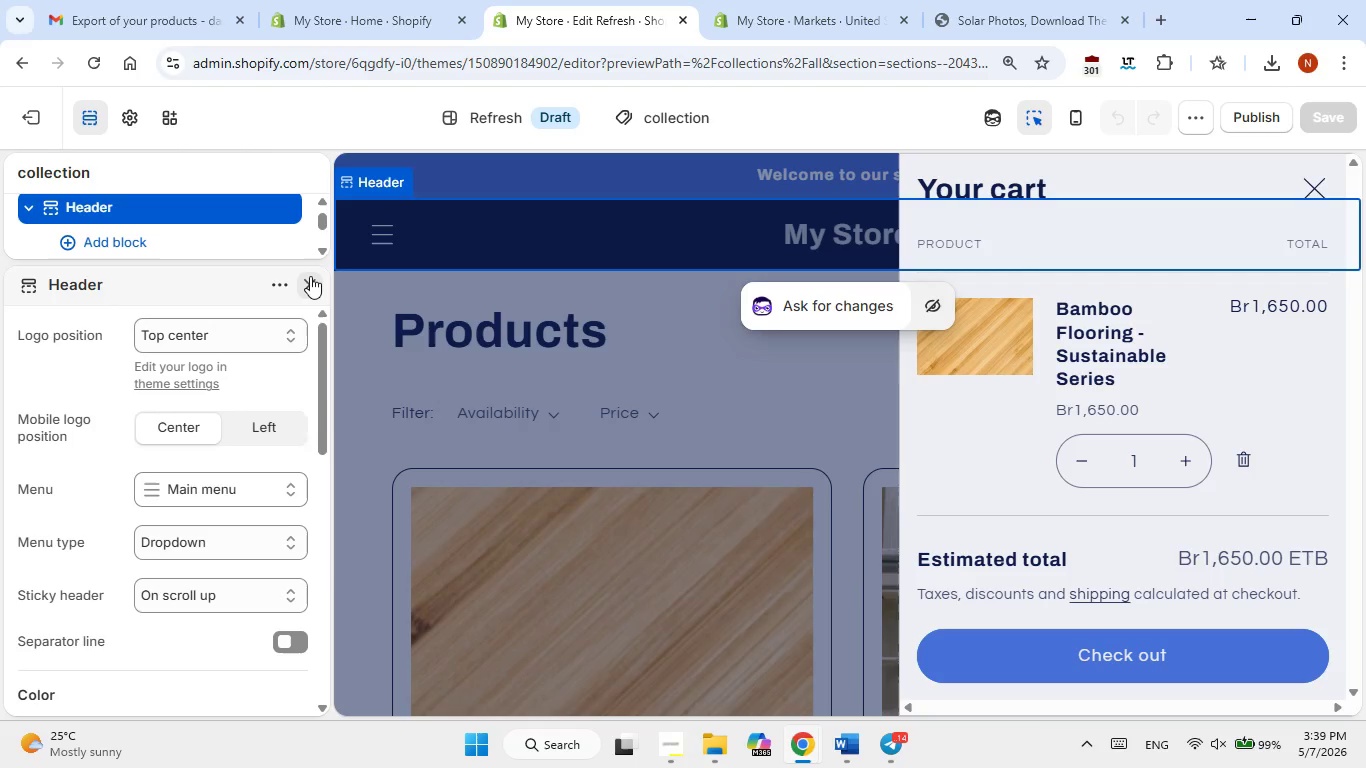 
left_click([310, 276])
 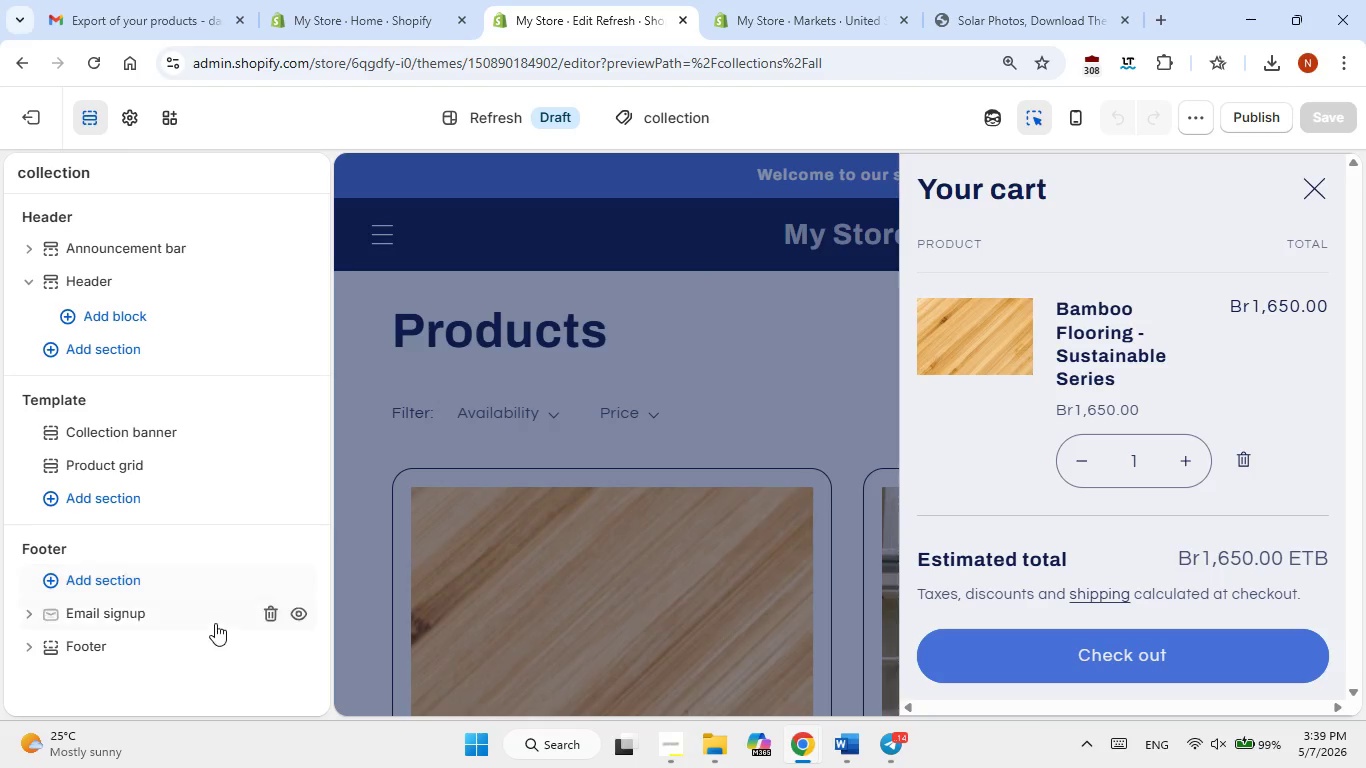 
scroll: coordinate [215, 623], scroll_direction: down, amount: 1.0
 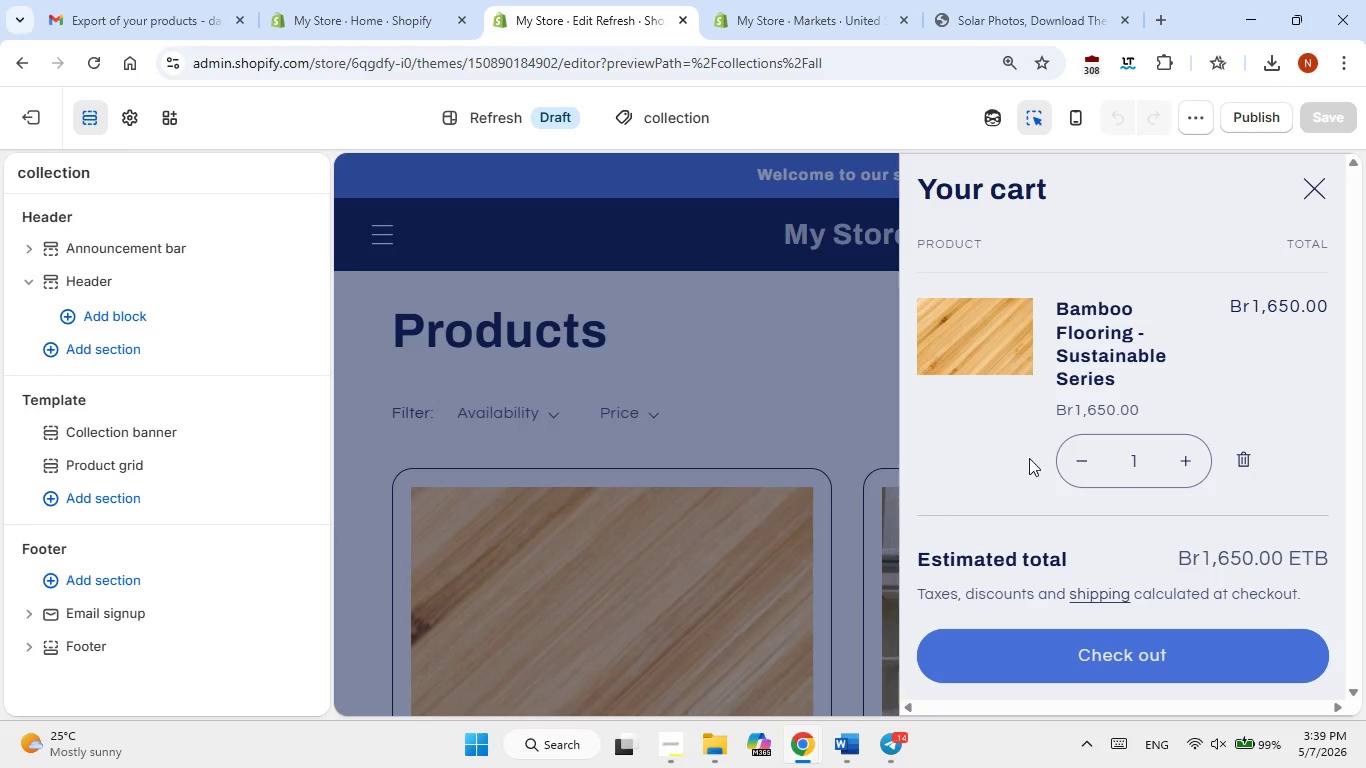 
left_click([1049, 453])
 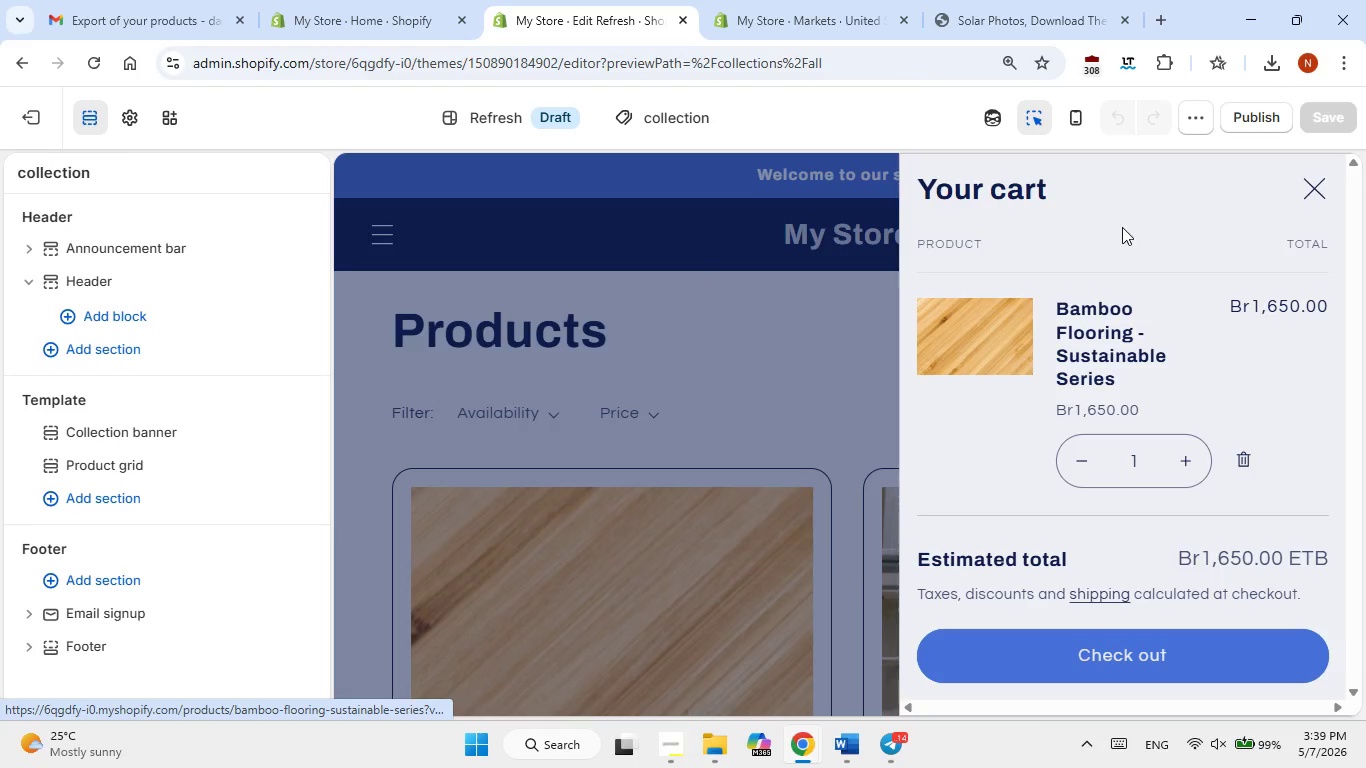 
left_click([1126, 211])
 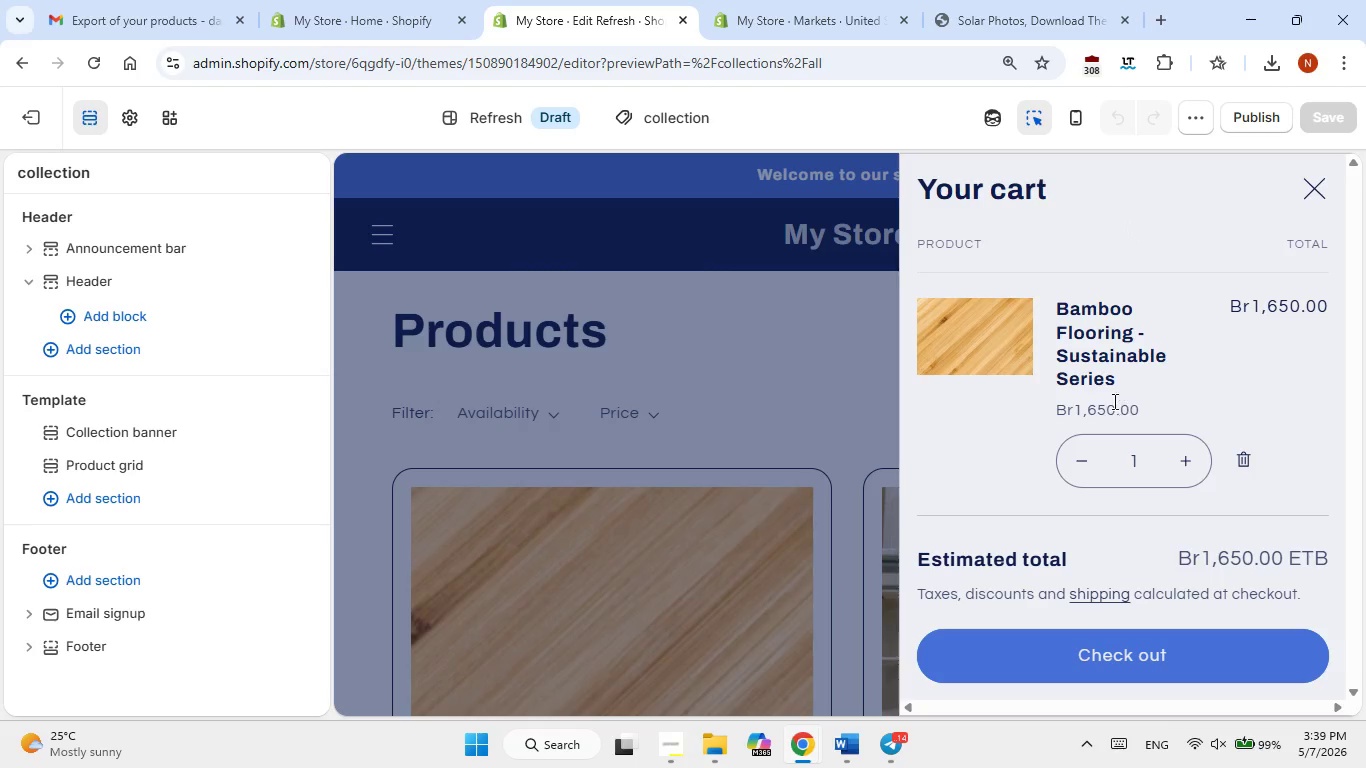 
left_click([1092, 133])
 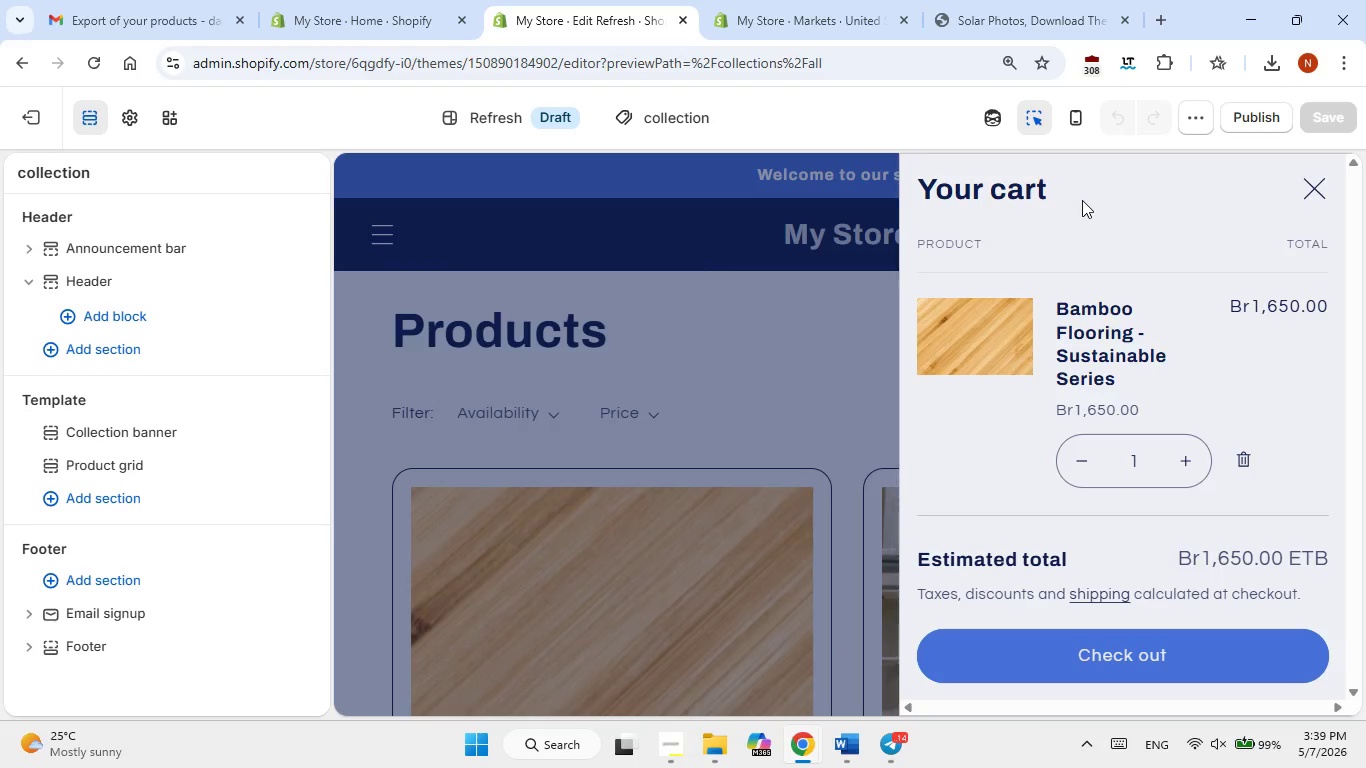 
left_click([1083, 208])
 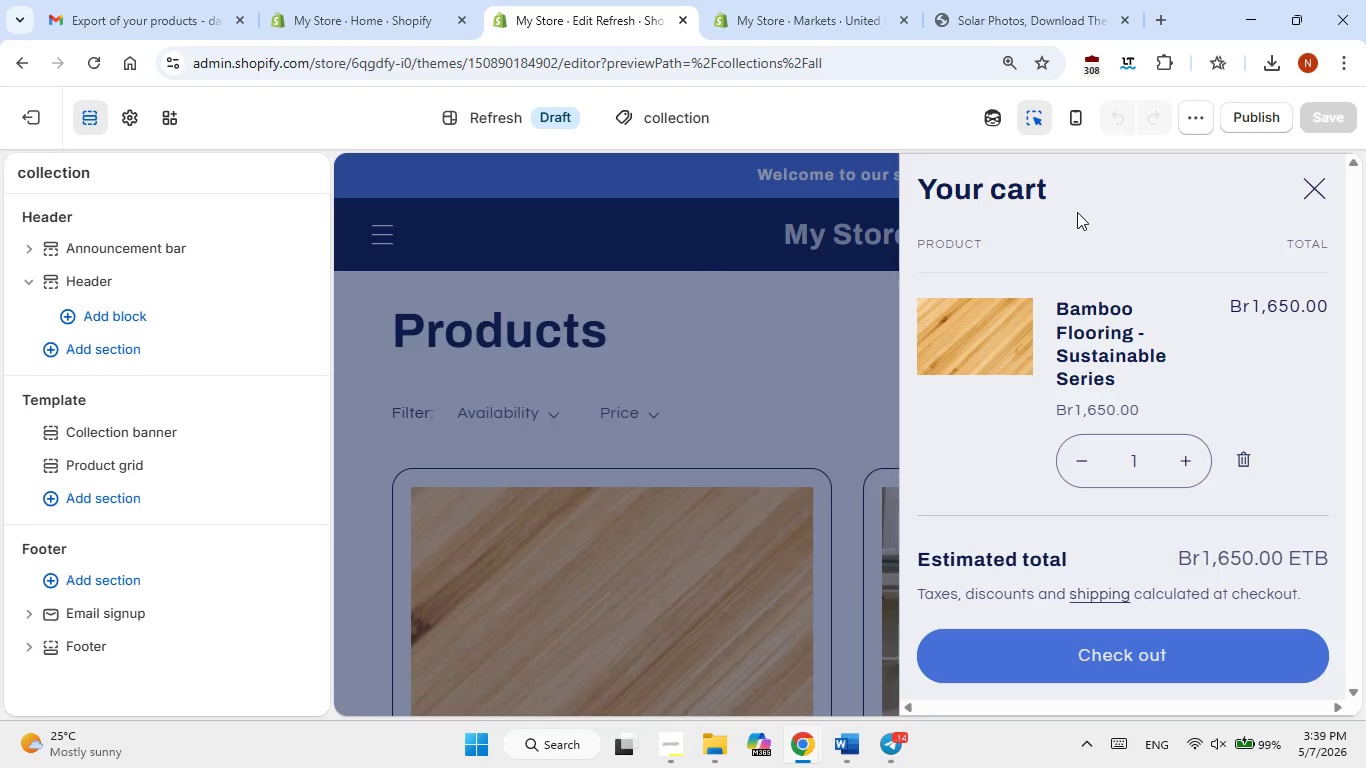 
left_click([990, 222])
 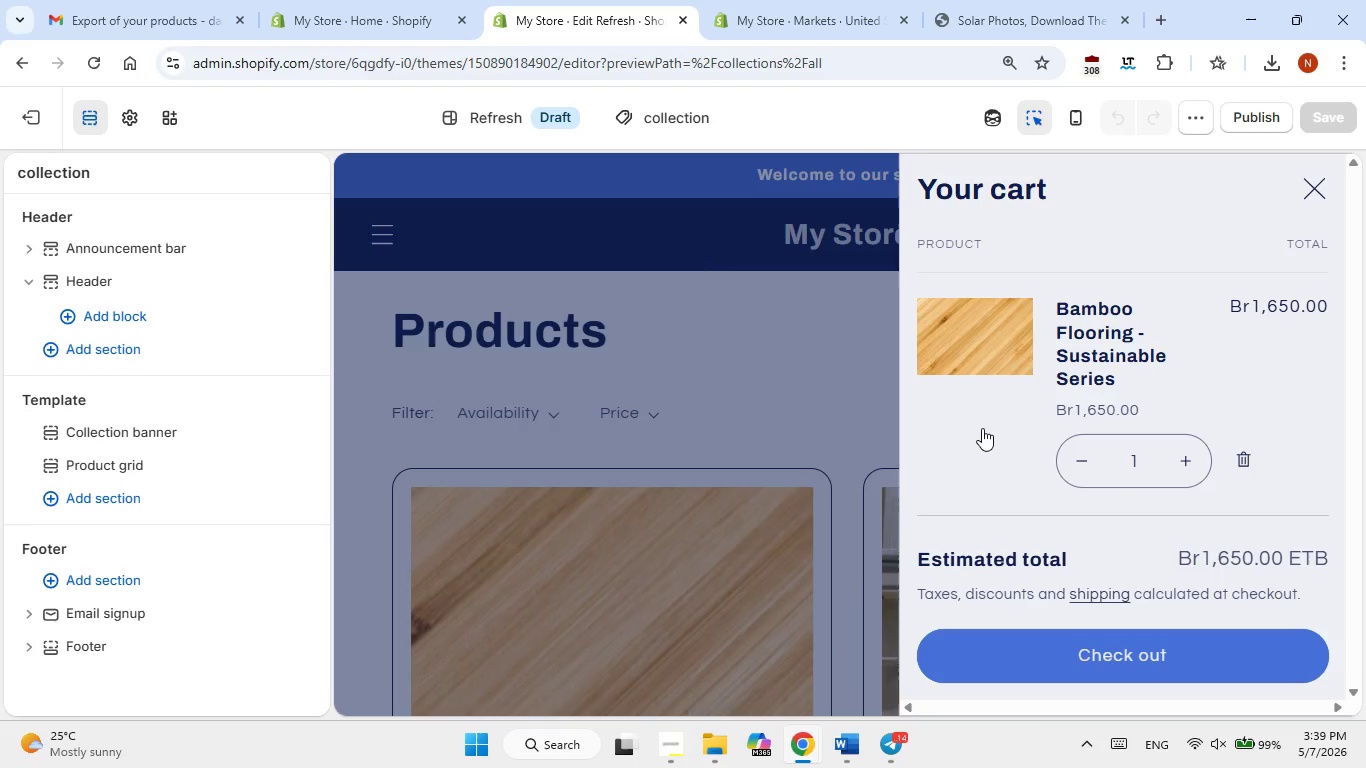 
left_click([981, 431])
 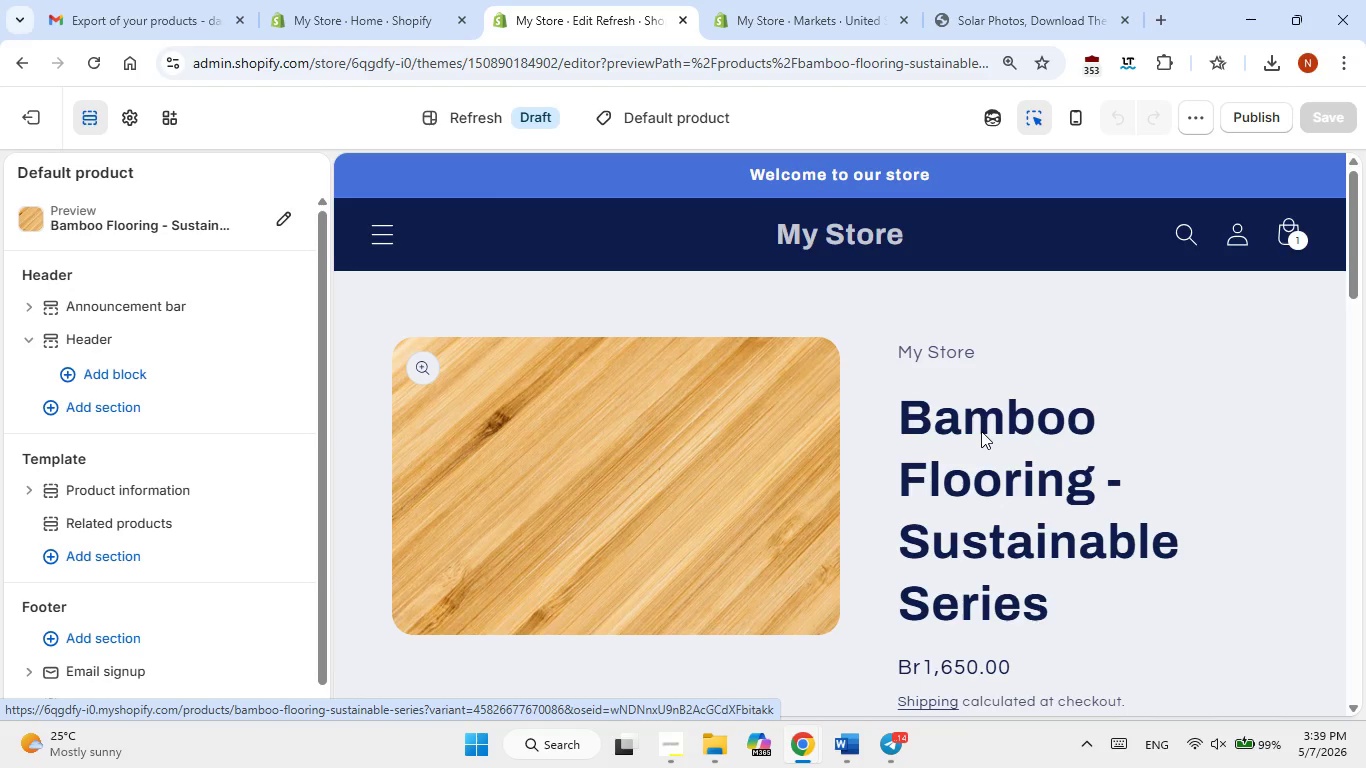 
wait(7.62)
 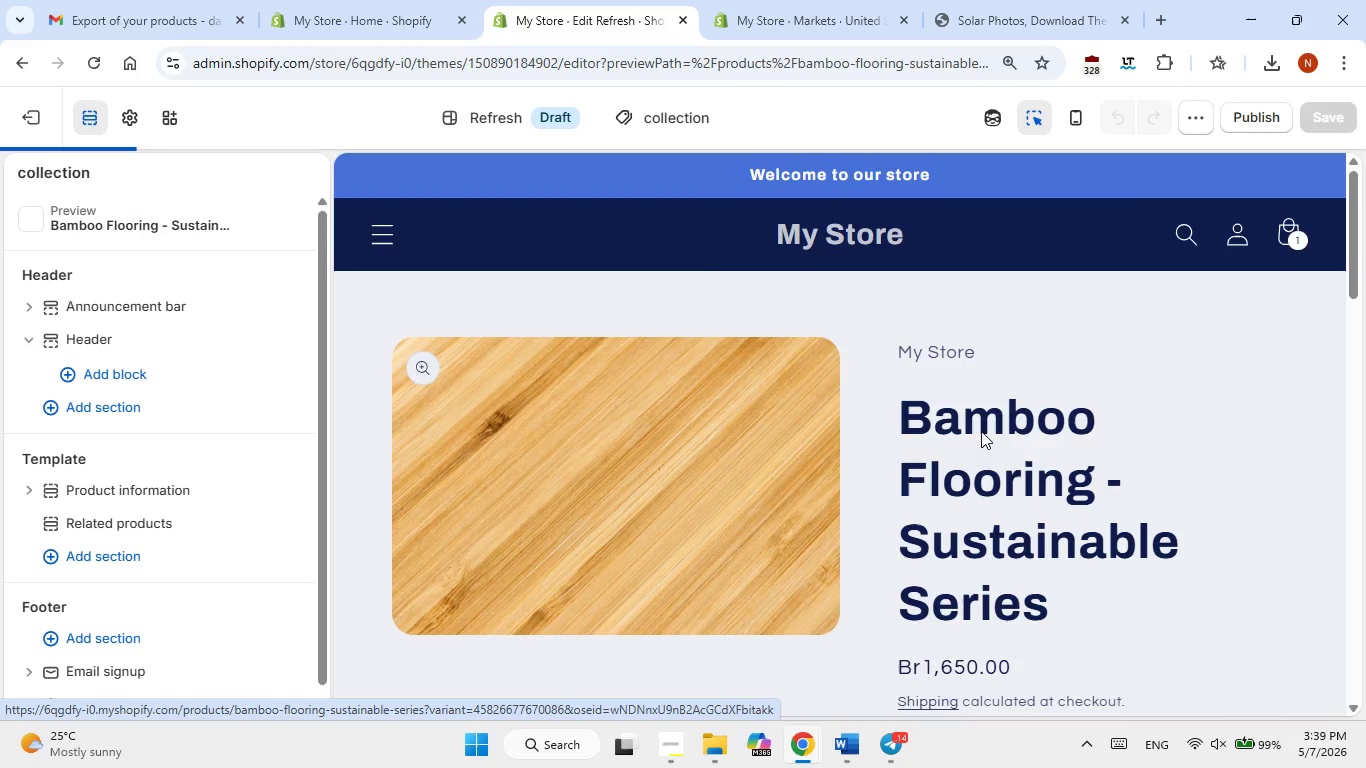 
mouse_move([555, 436])
 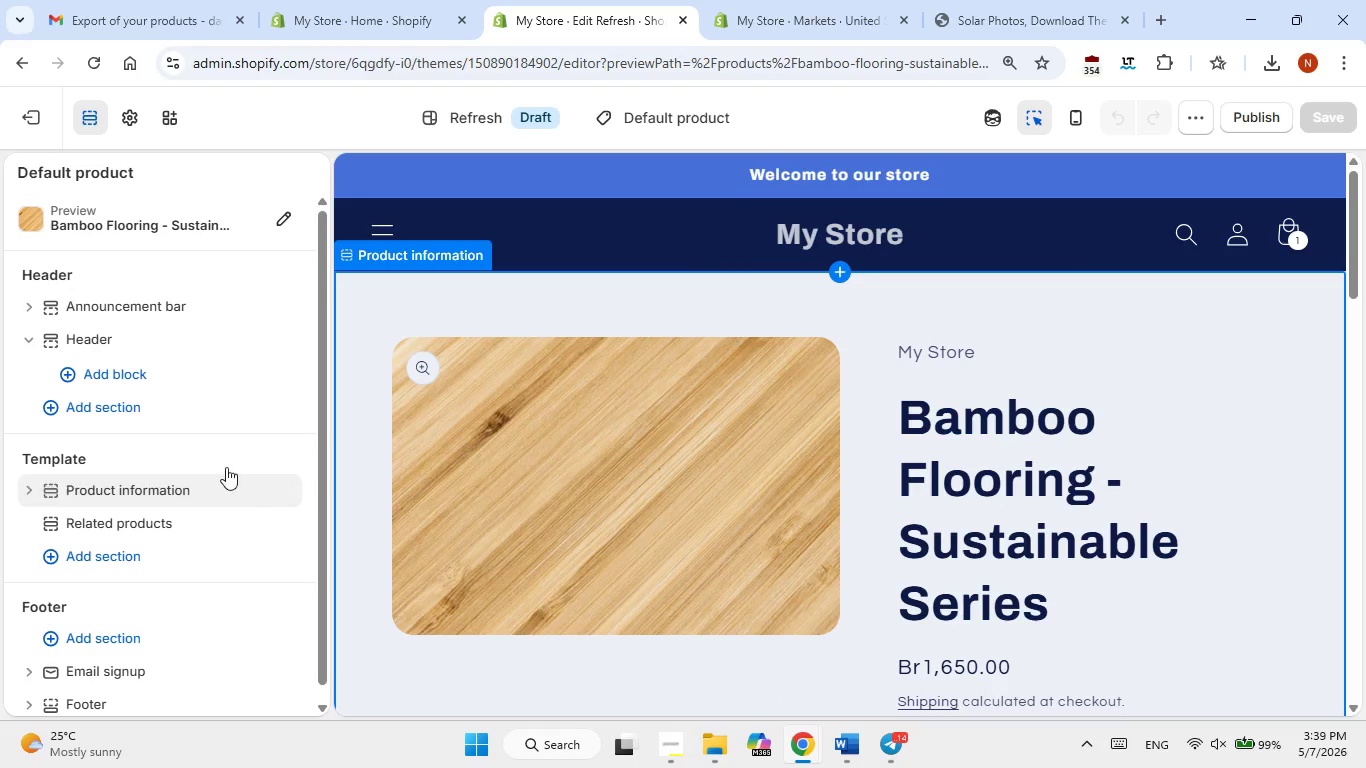 
scroll: coordinate [226, 459], scroll_direction: down, amount: 4.0
 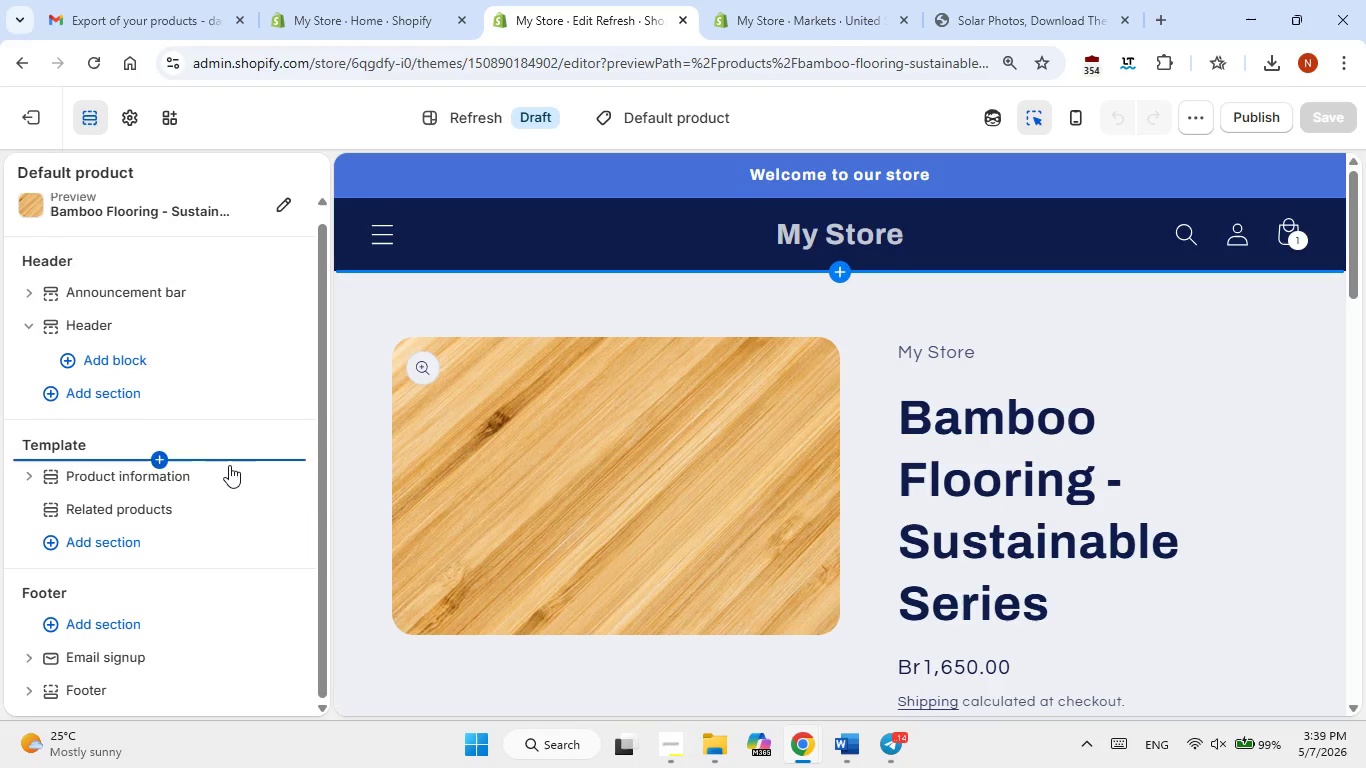 
scroll: coordinate [158, 285], scroll_direction: up, amount: 15.0
 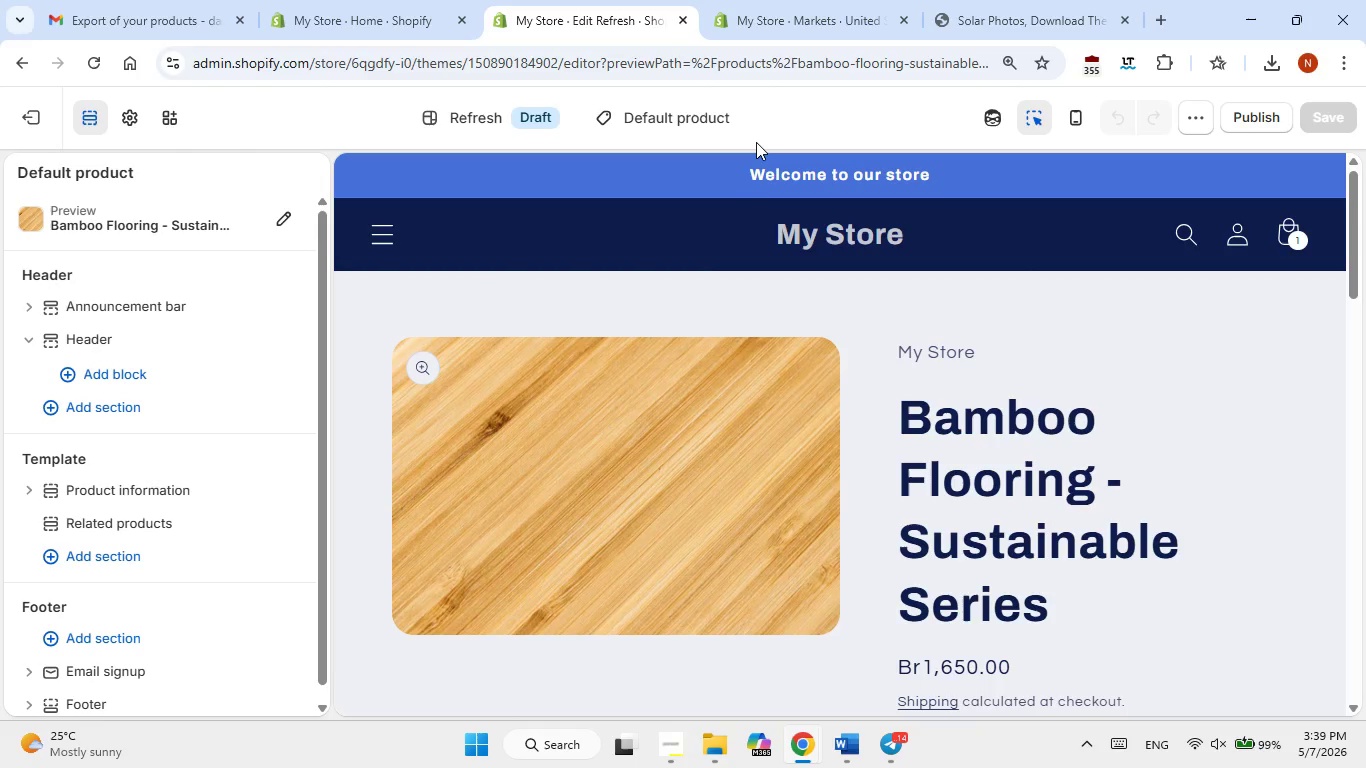 
wait(6.59)
 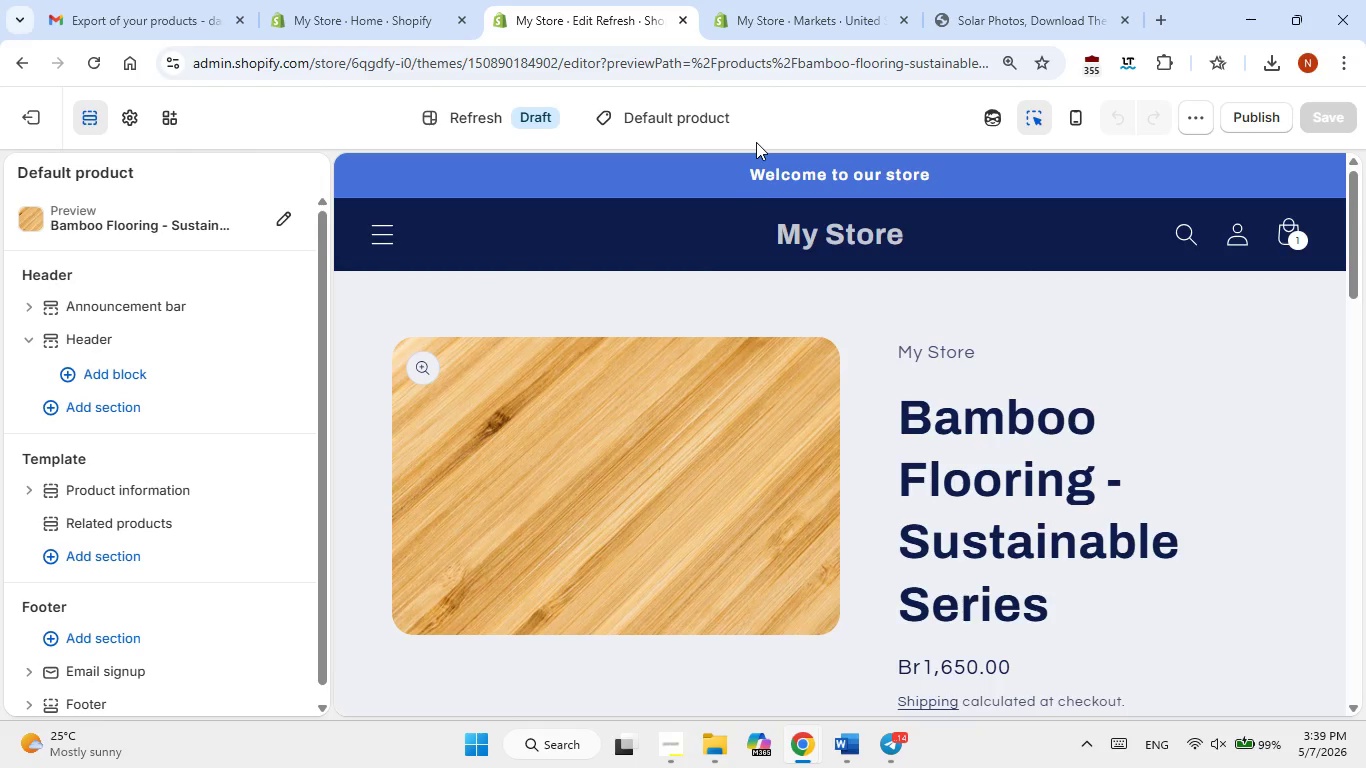 
mouse_move([634, 133])
 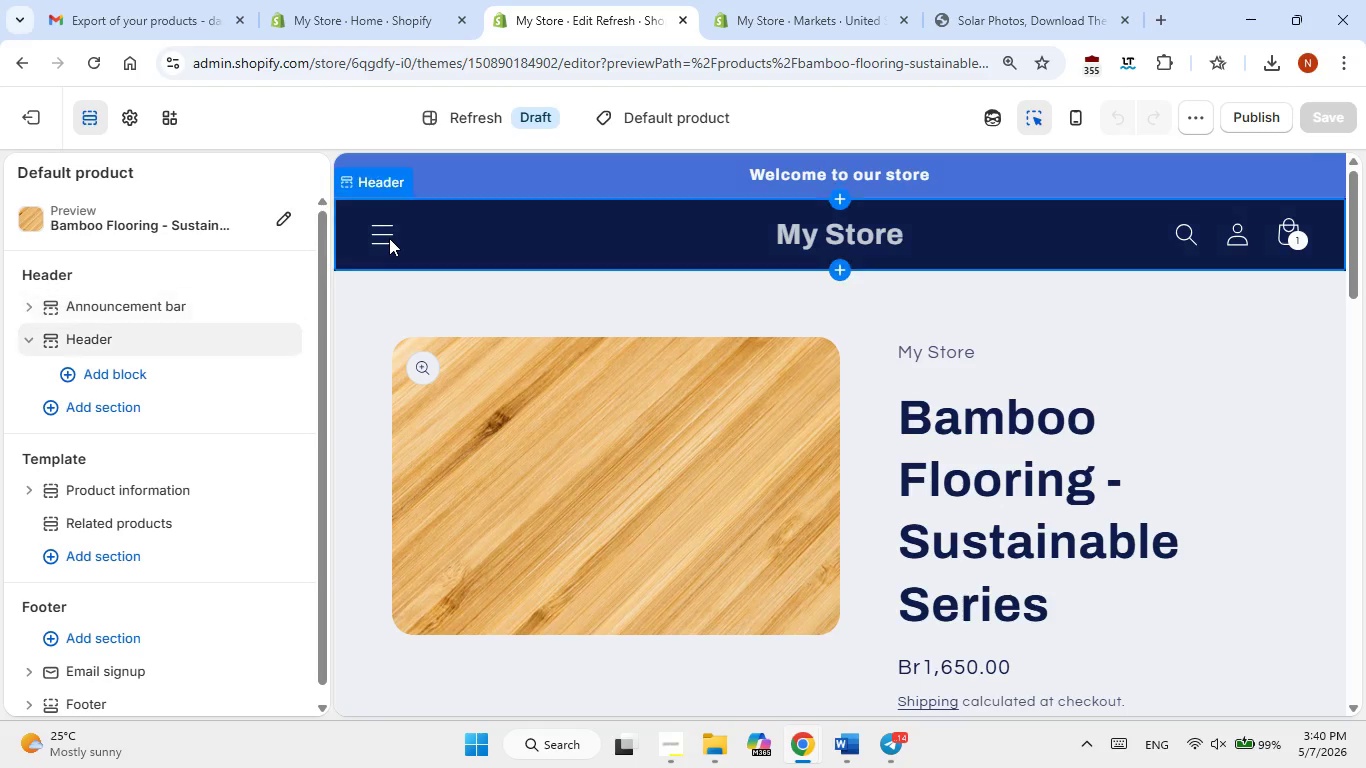 
double_click([389, 238])
 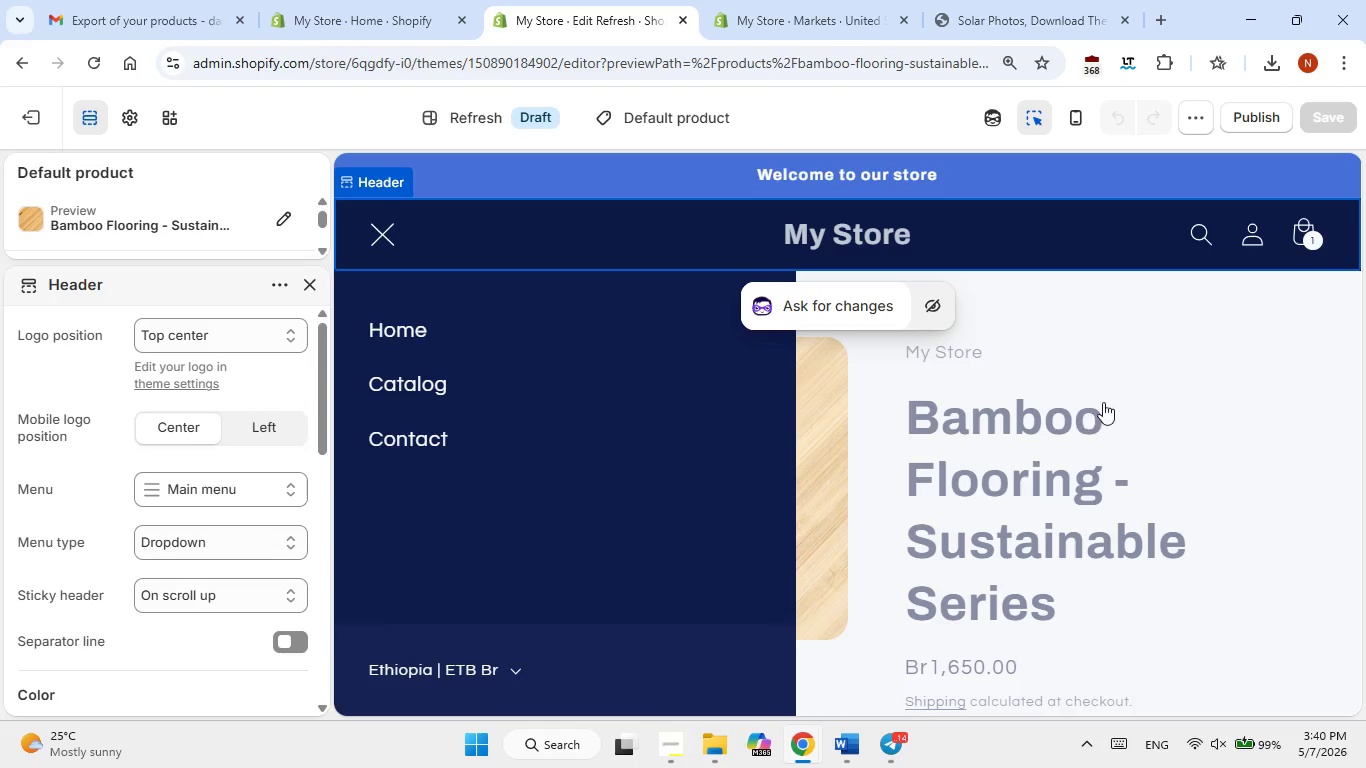 
left_click([1122, 385])
 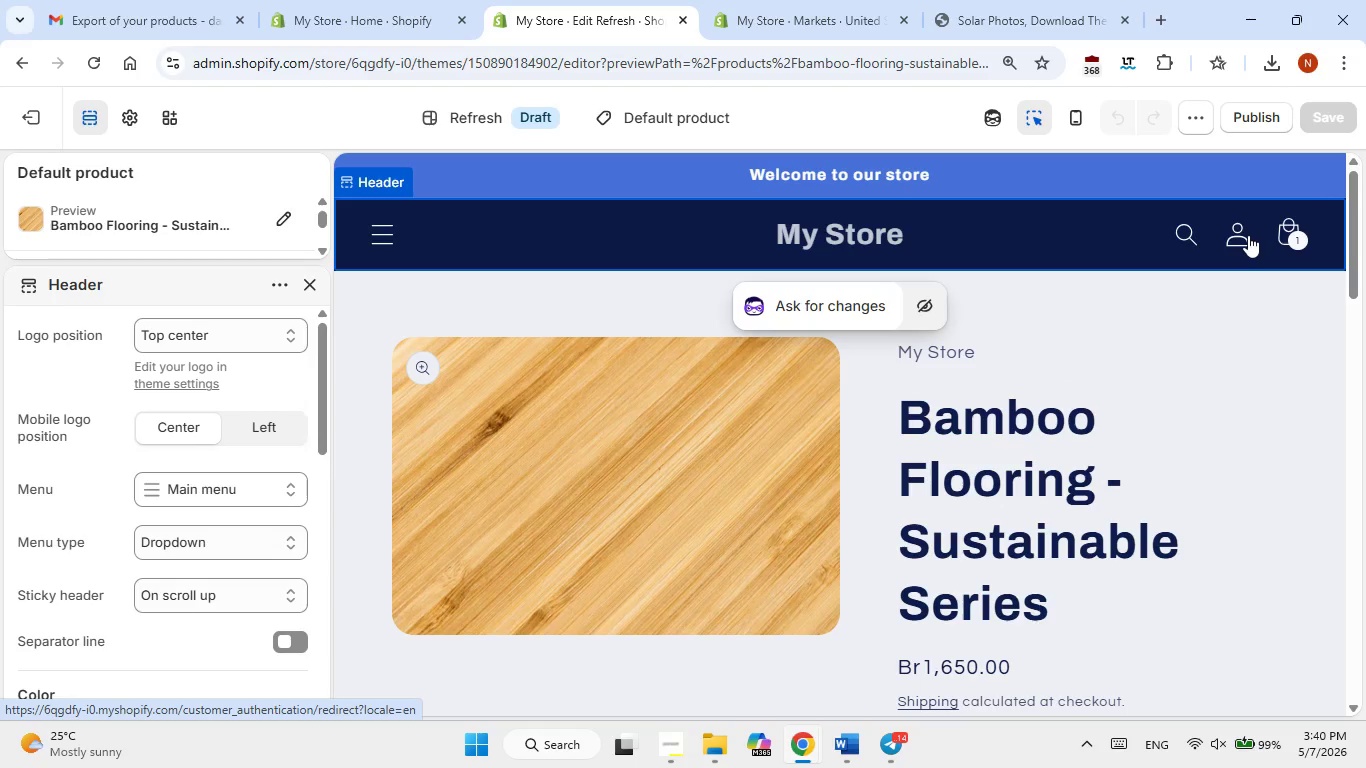 
left_click([1247, 235])
 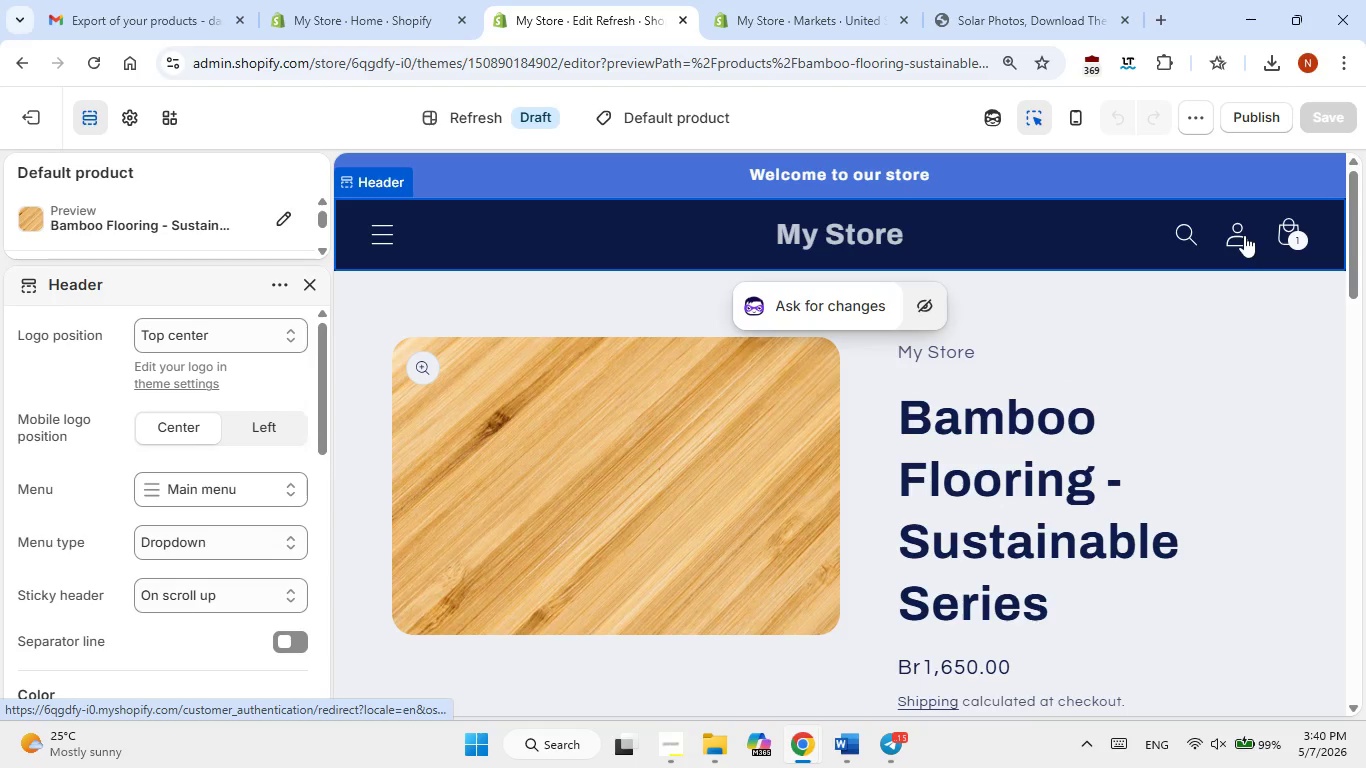 
left_click([1275, 227])
 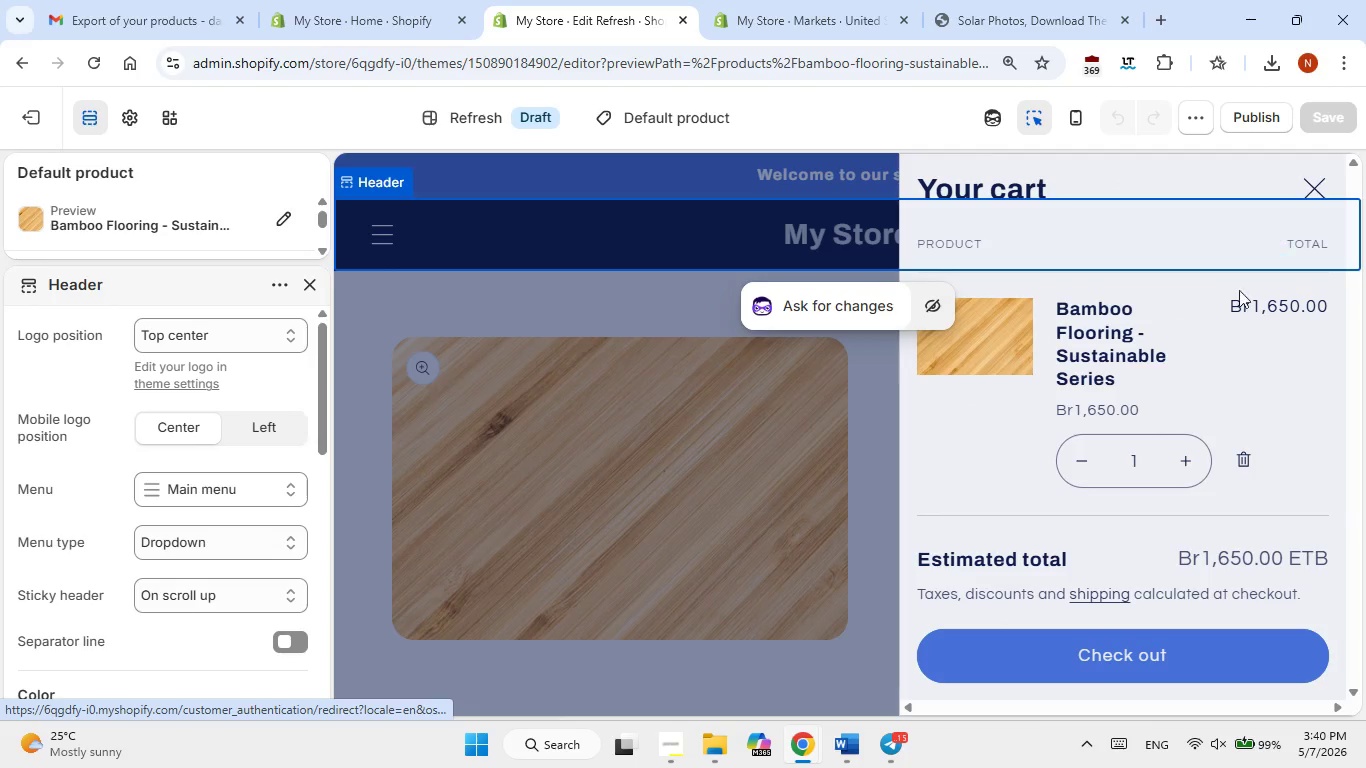 
scroll: coordinate [1176, 585], scroll_direction: down, amount: 8.0
 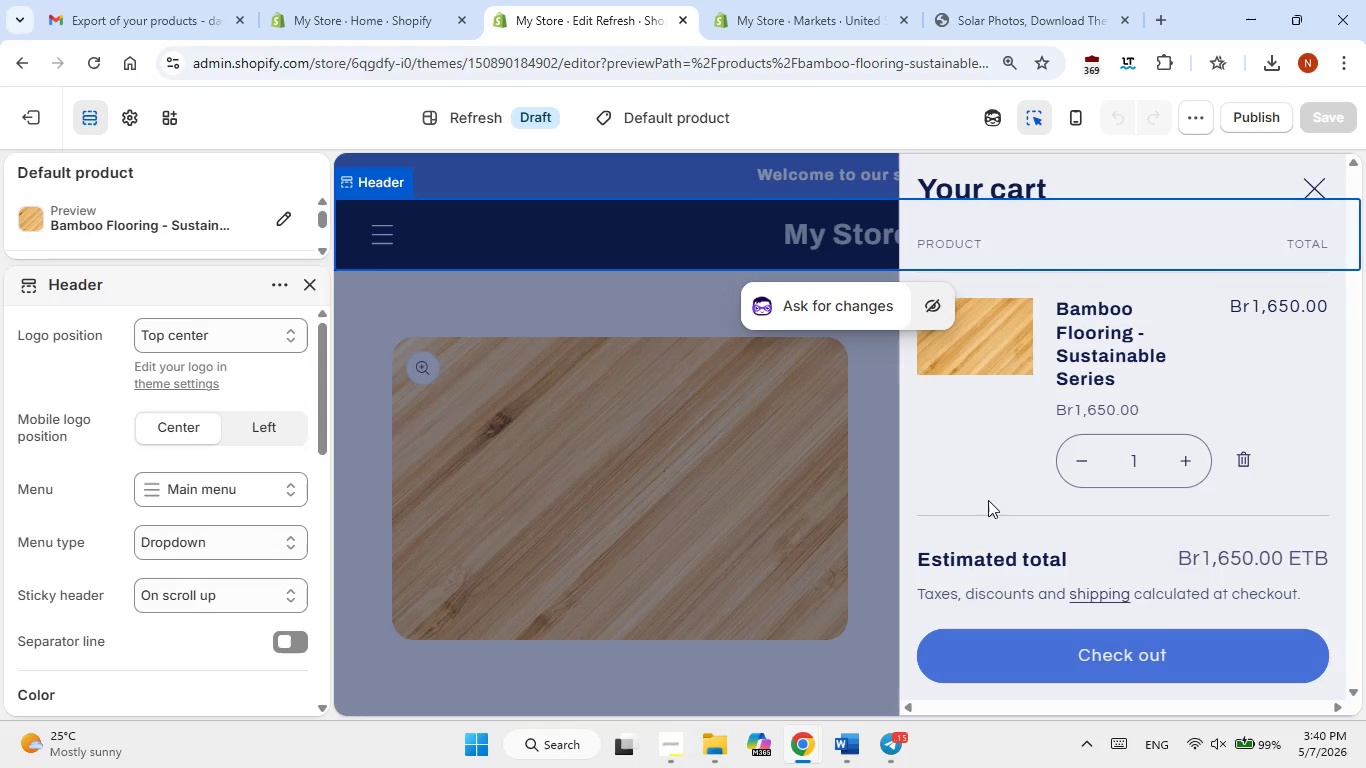 
left_click([934, 474])
 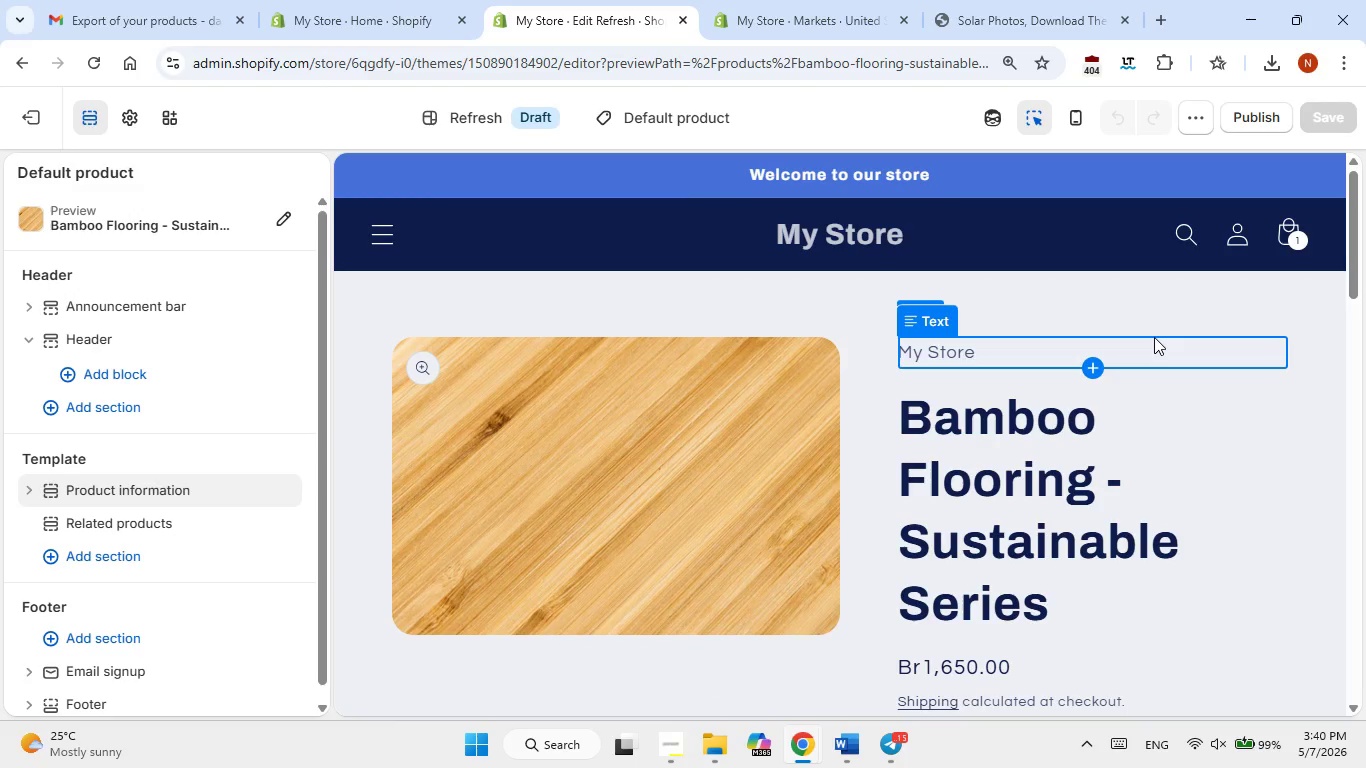 
wait(13.66)
 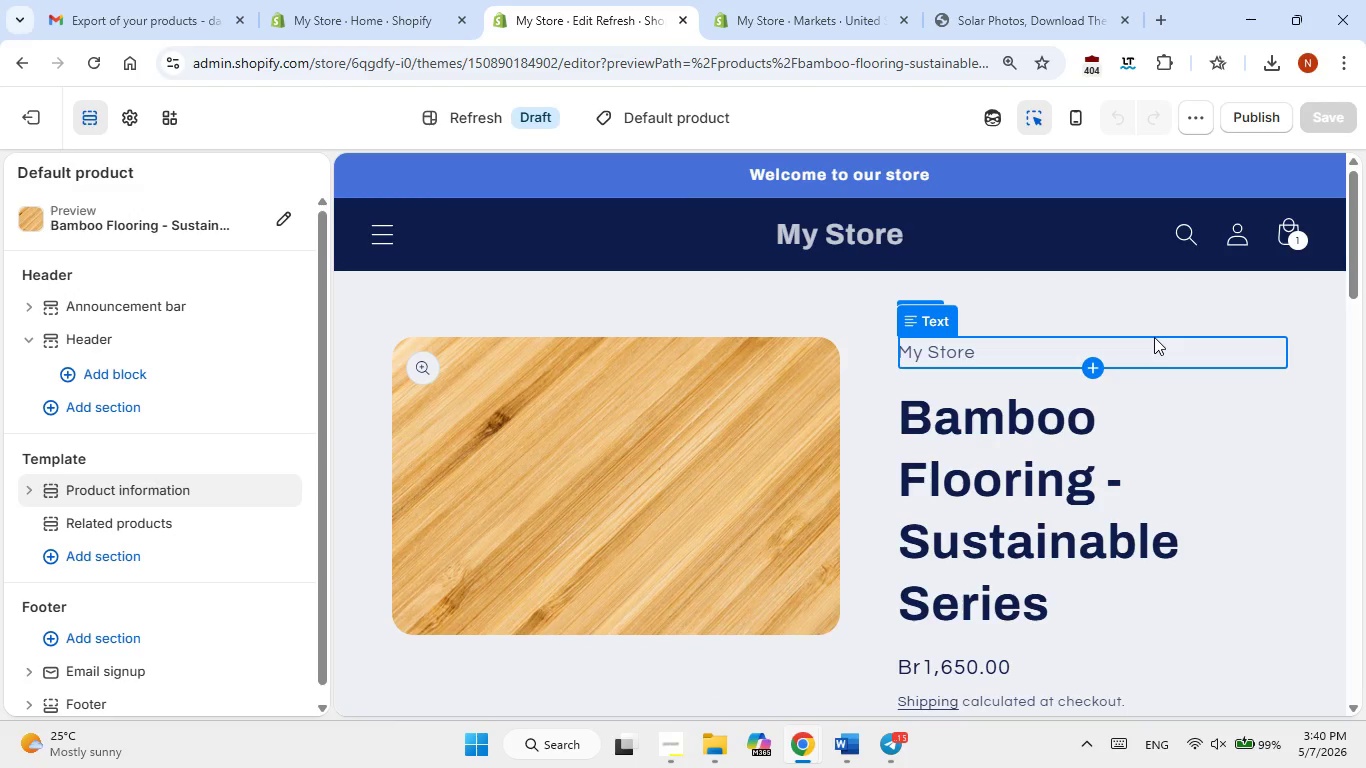 
left_click([1293, 231])
 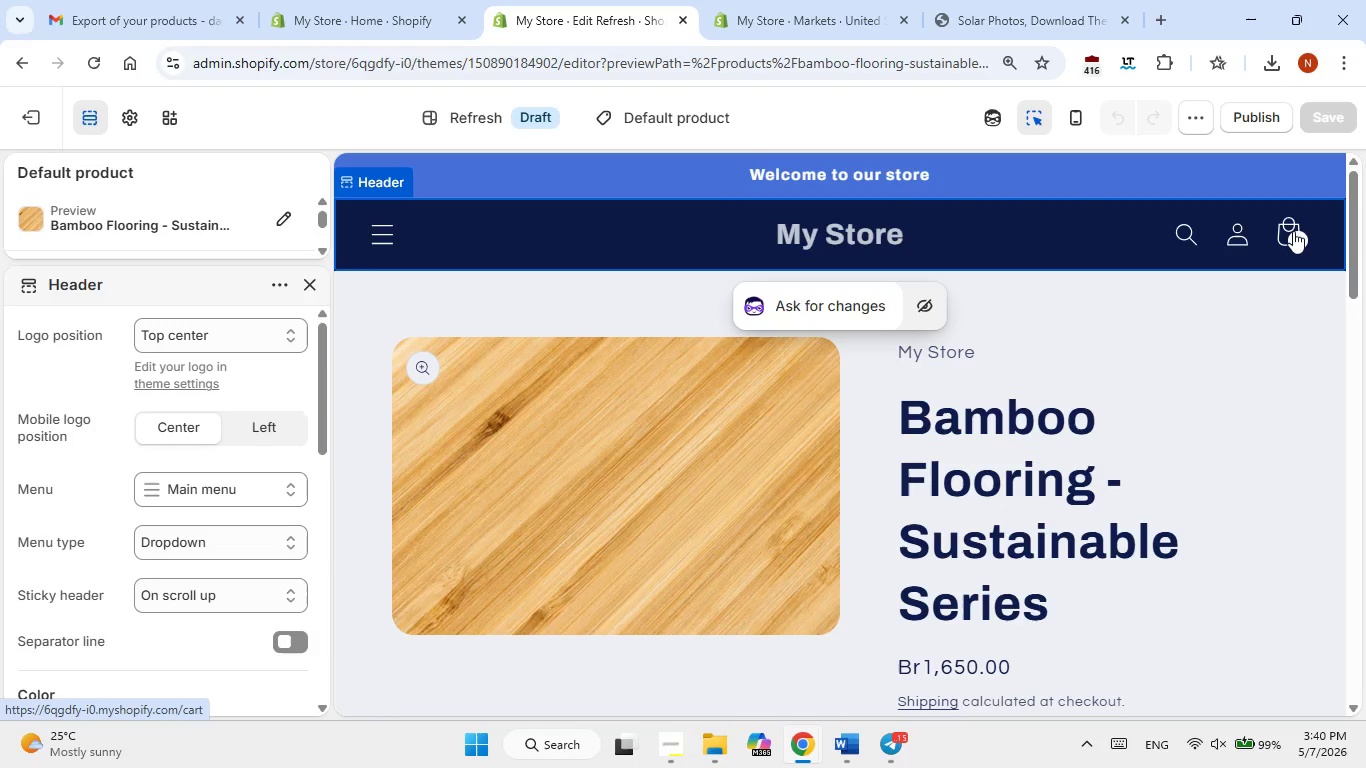 
left_click([1293, 231])
 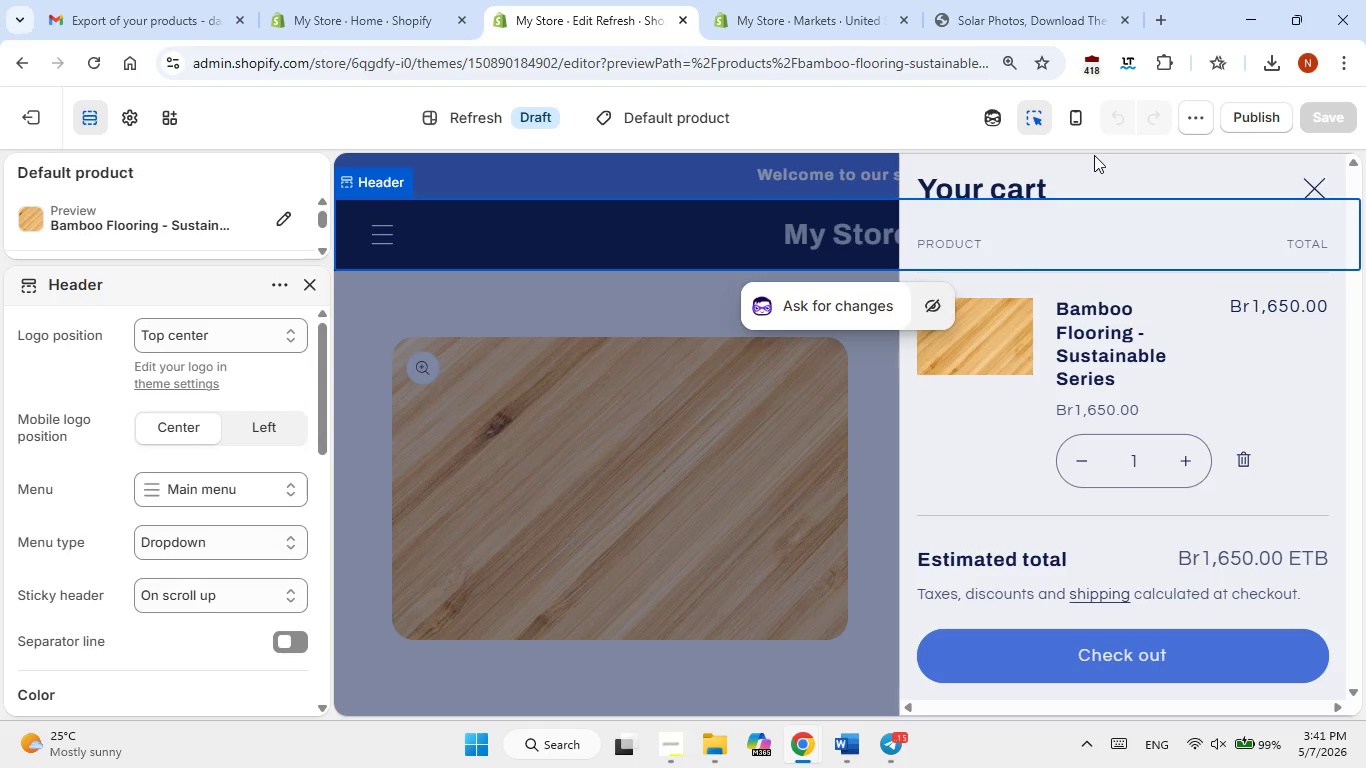 
wait(29.44)
 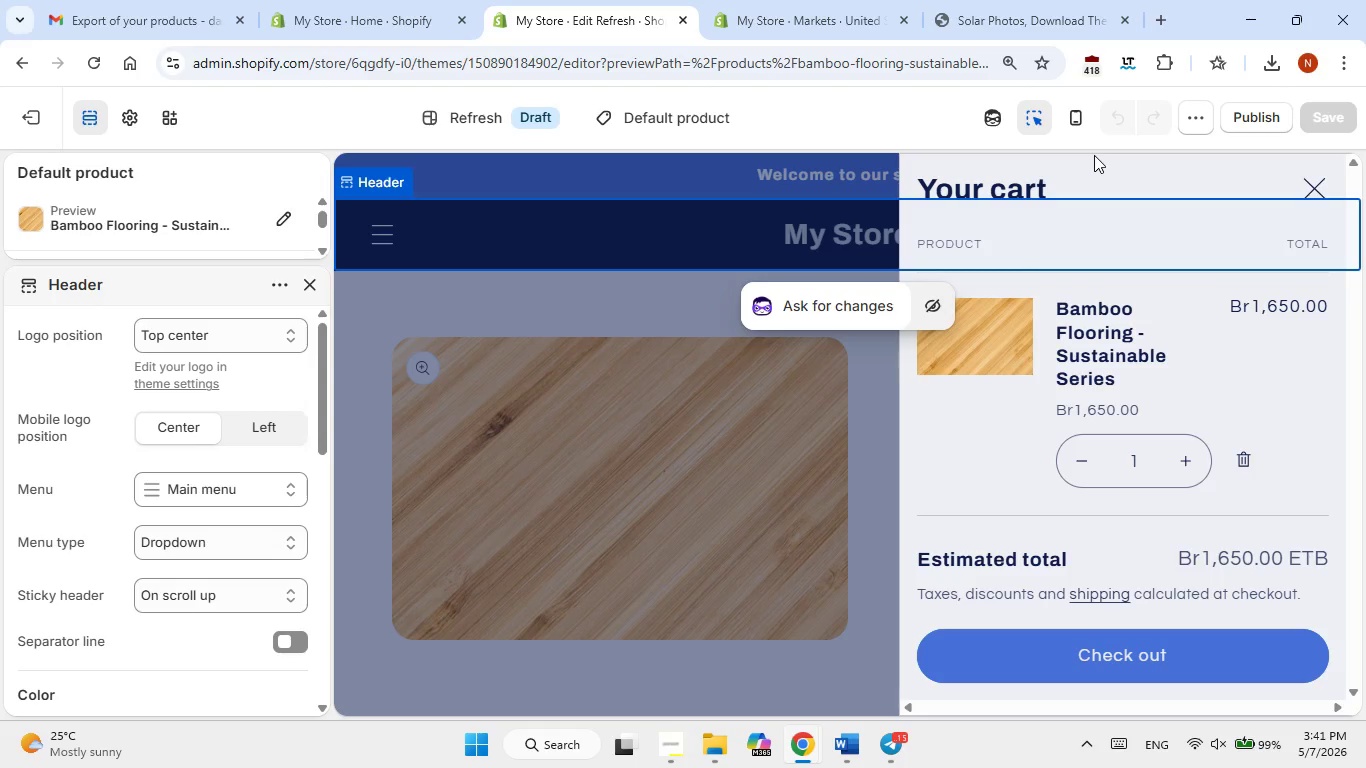 
scroll: coordinate [1194, 393], scroll_direction: down, amount: 2.0
 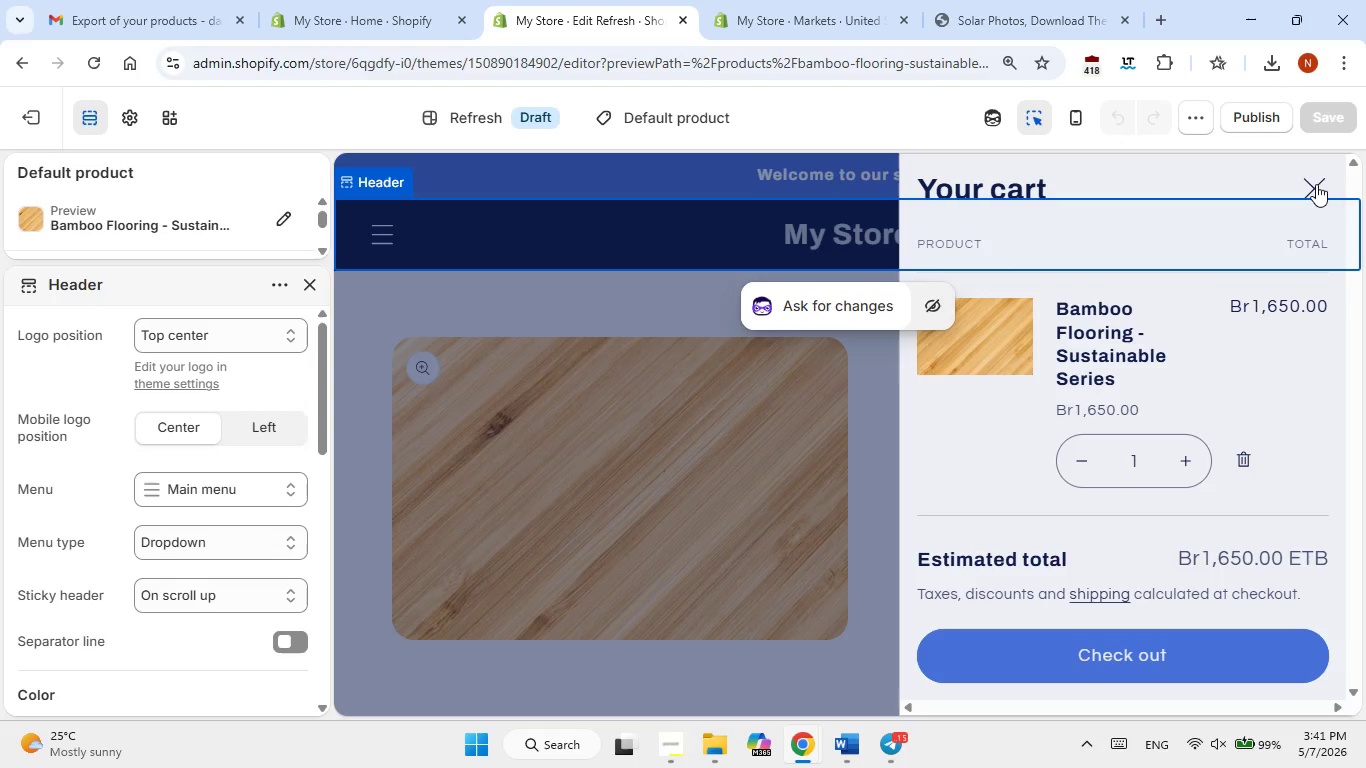 
left_click([1316, 182])
 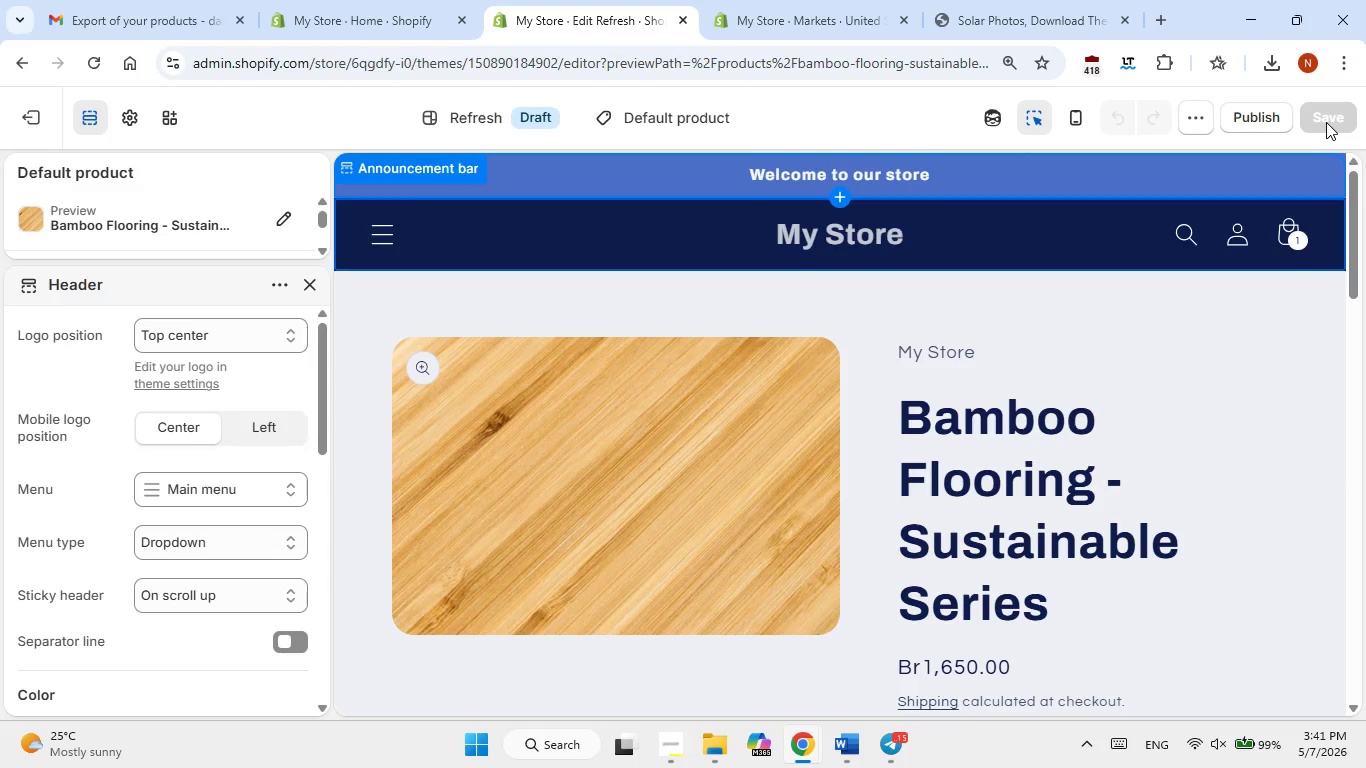 
left_click([1326, 122])
 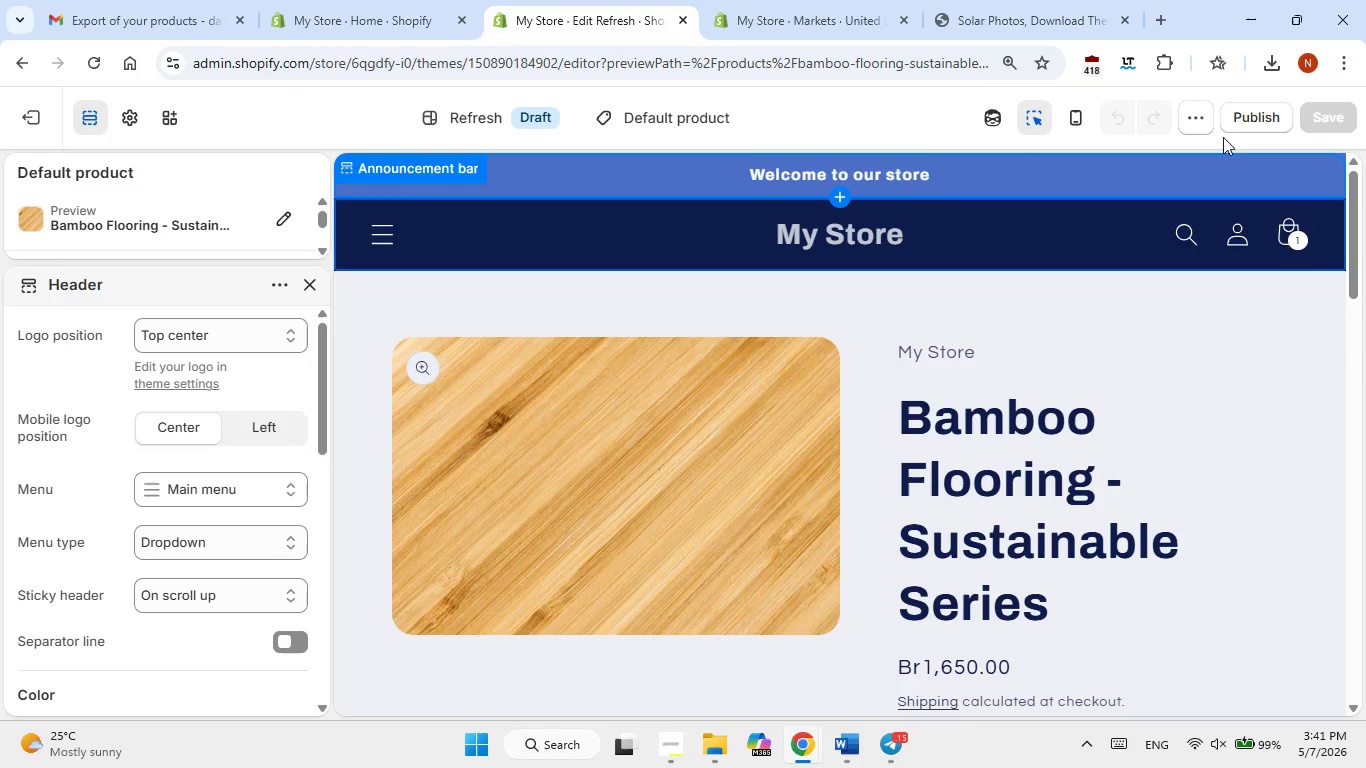 
left_click([1218, 137])
 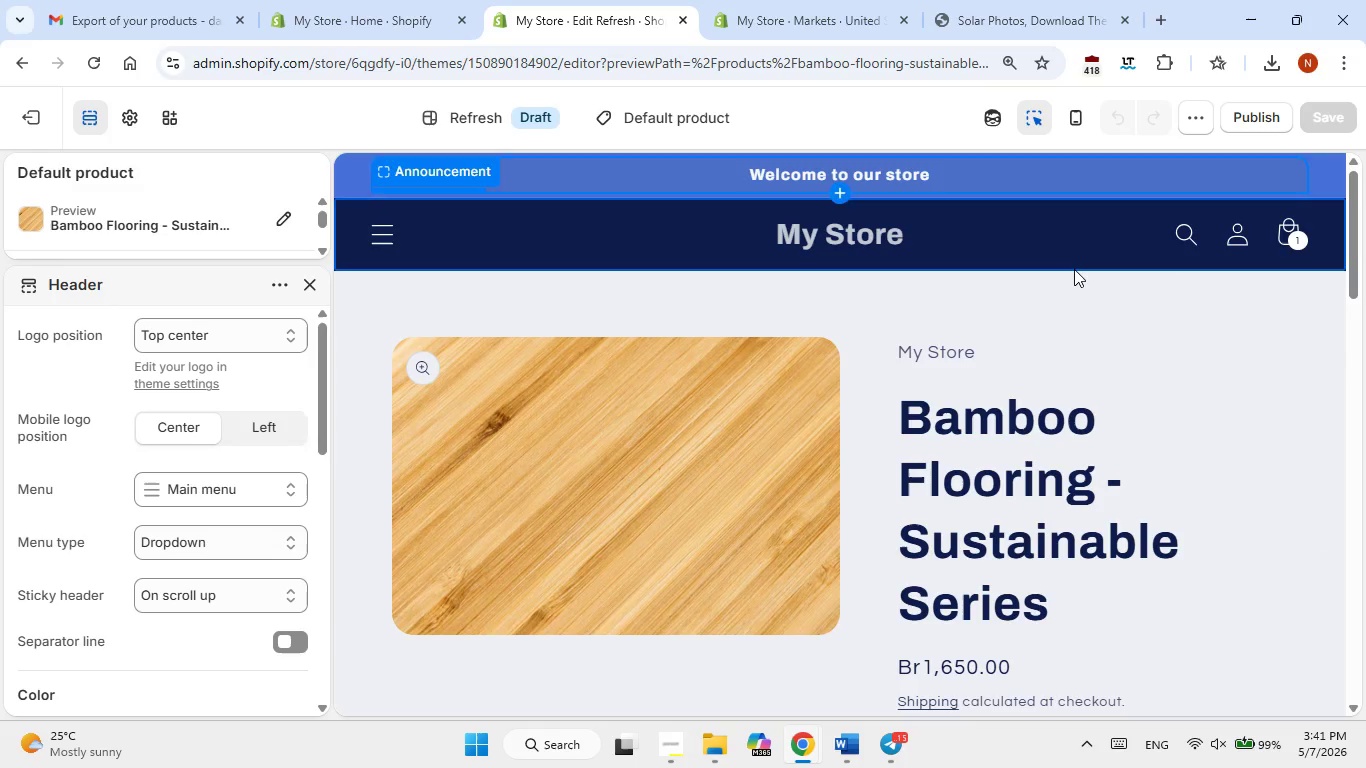 
scroll: coordinate [1074, 271], scroll_direction: up, amount: 14.0
 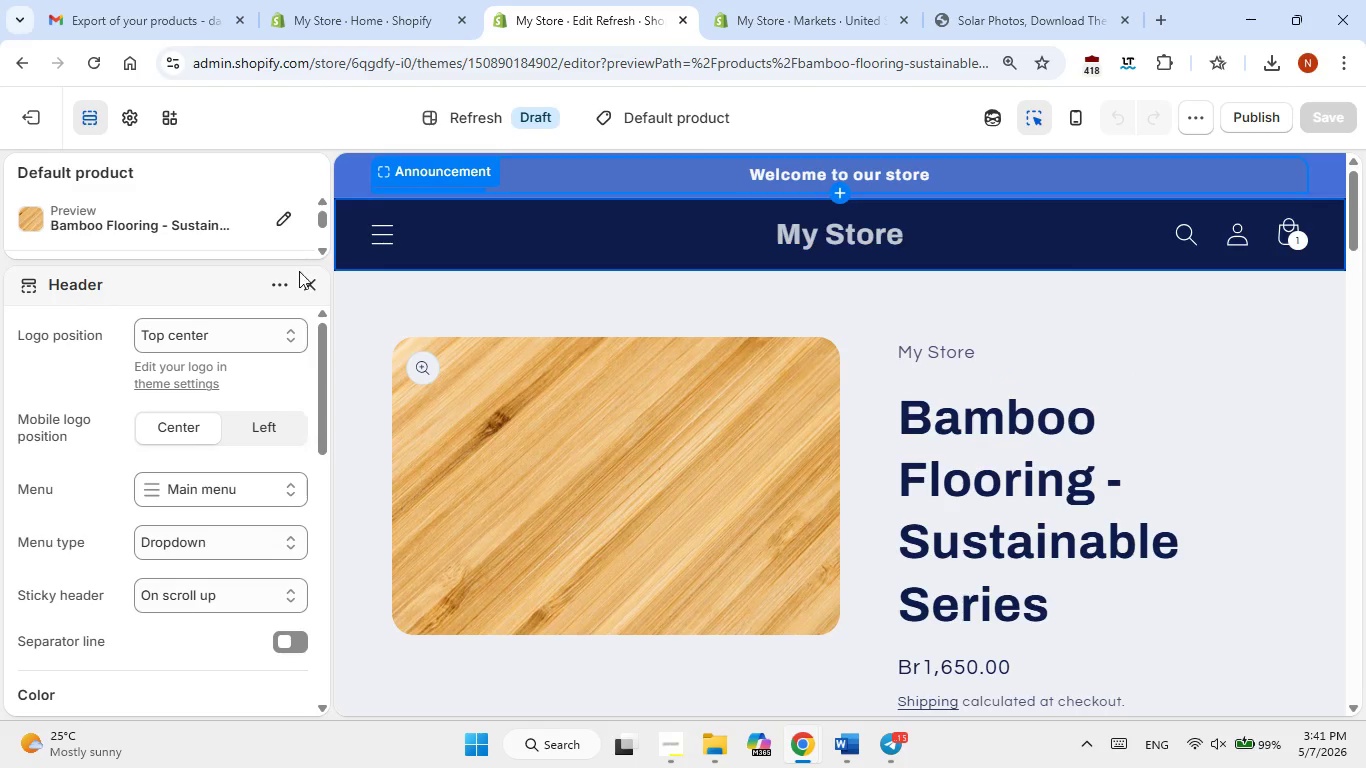 
left_click([307, 290])
 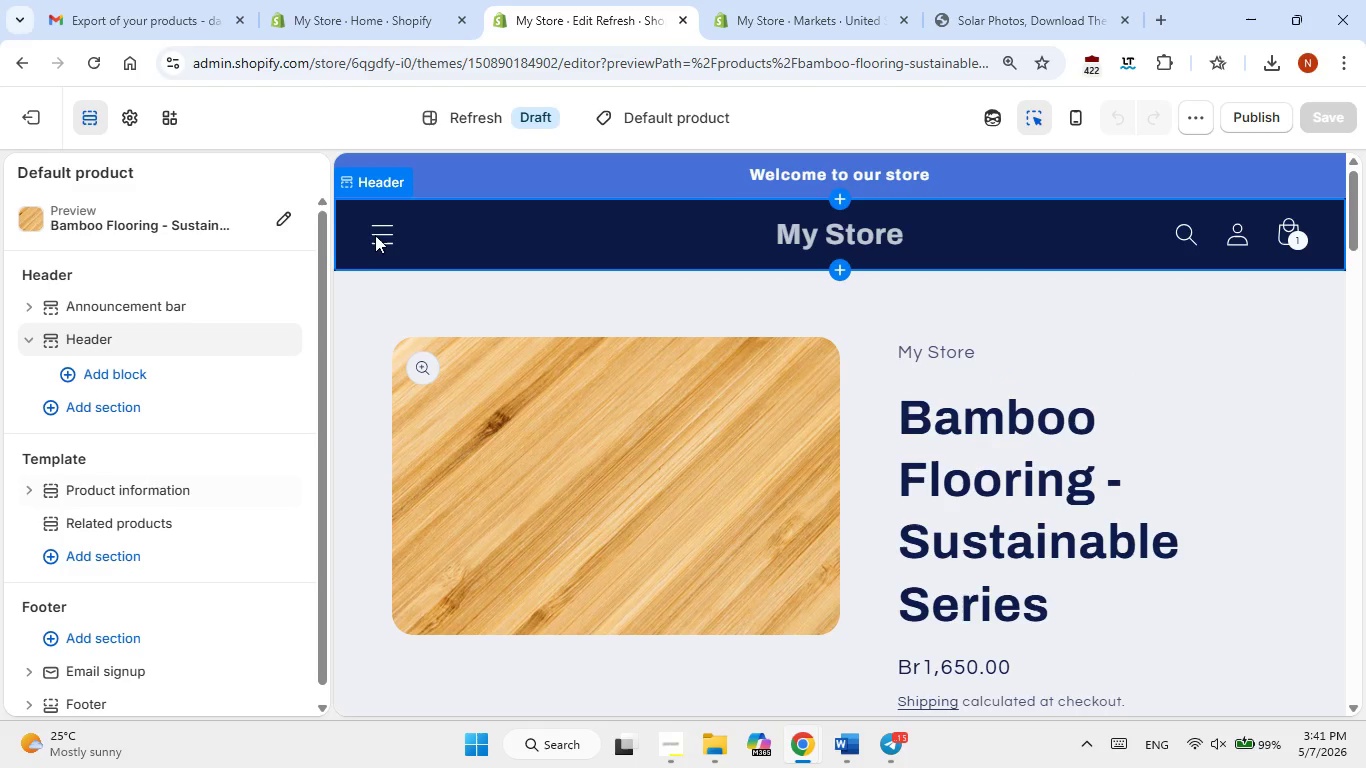 
left_click([372, 234])
 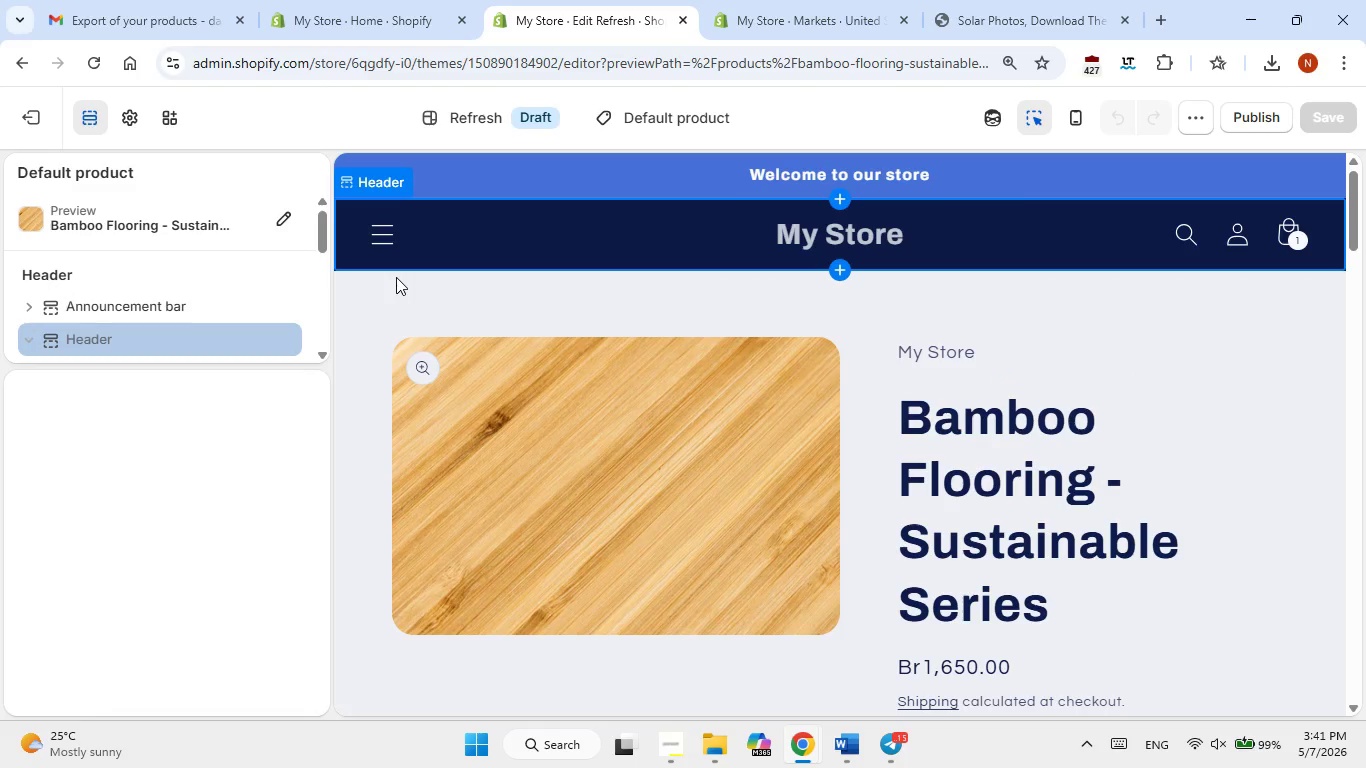 
left_click([379, 219])
 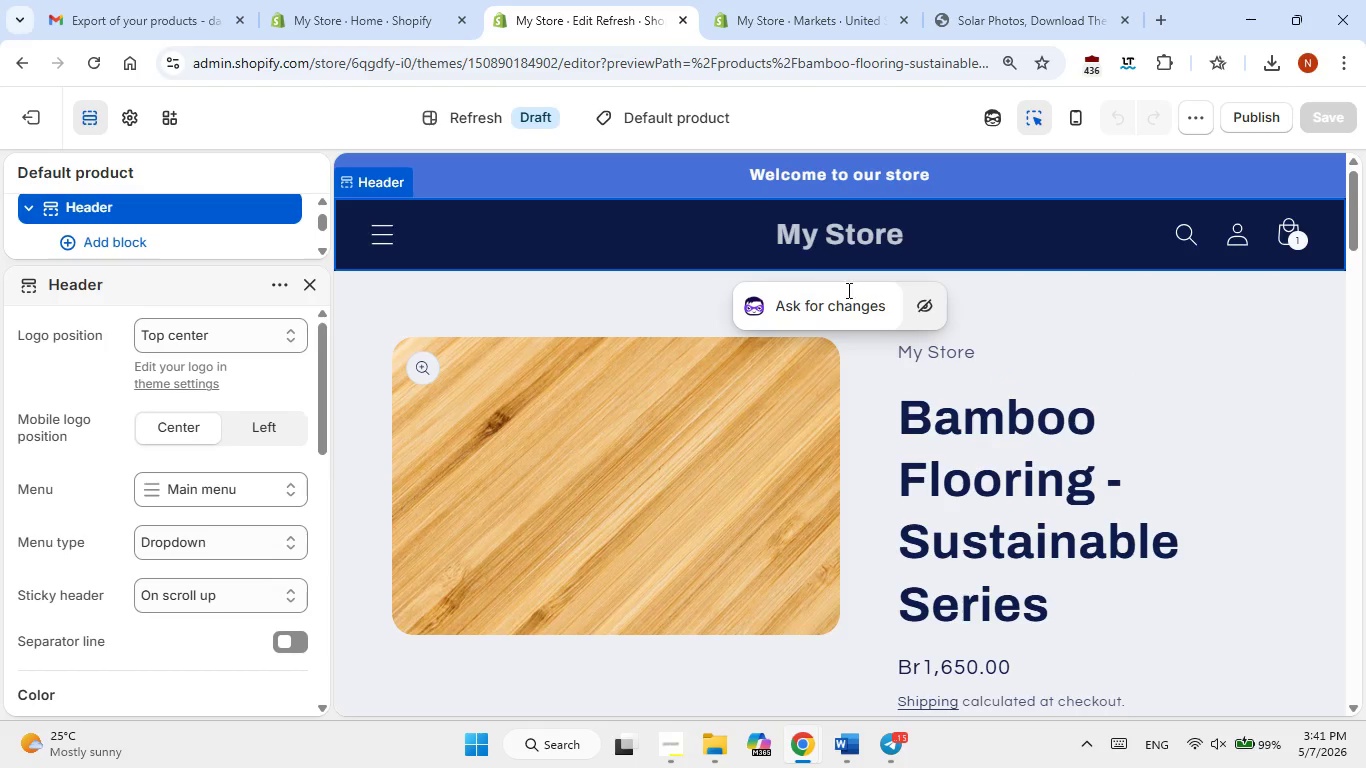 
left_click([841, 229])
 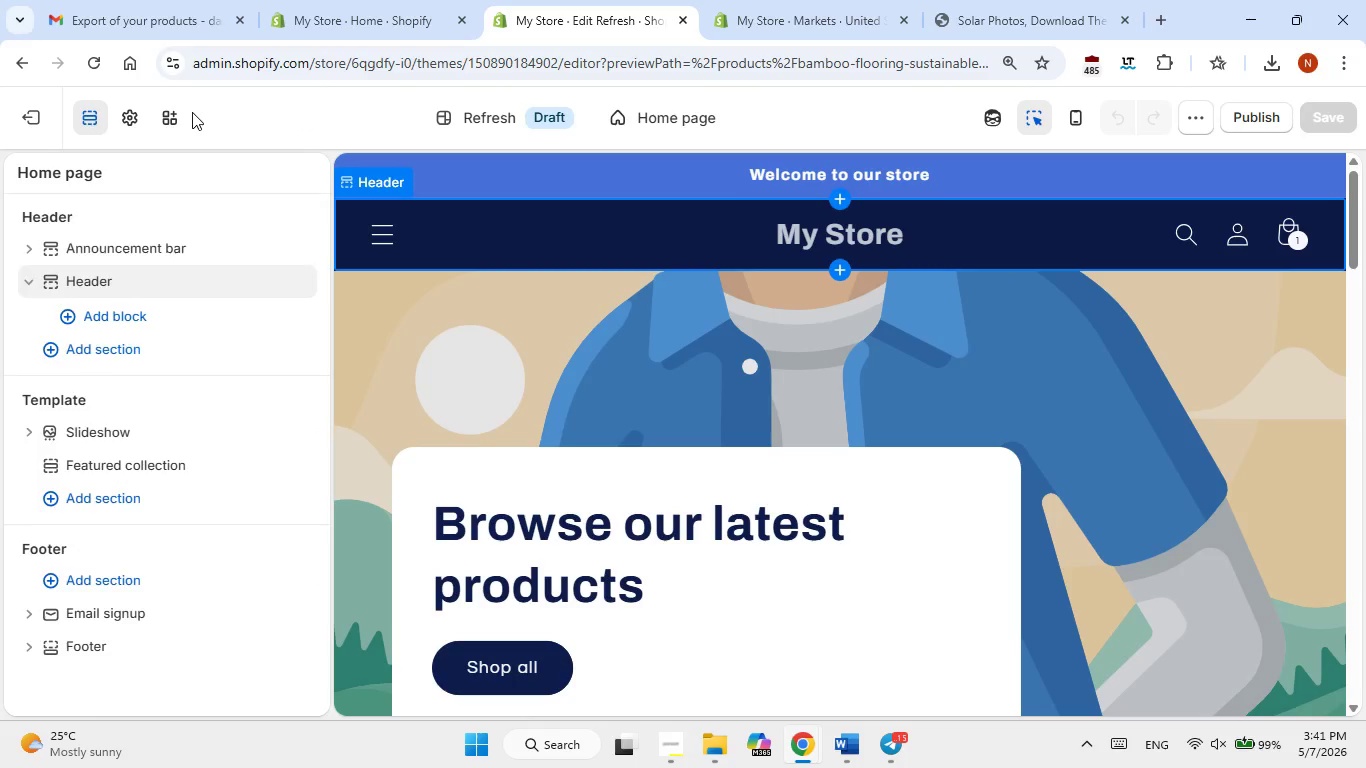 
left_click([30, 109])
 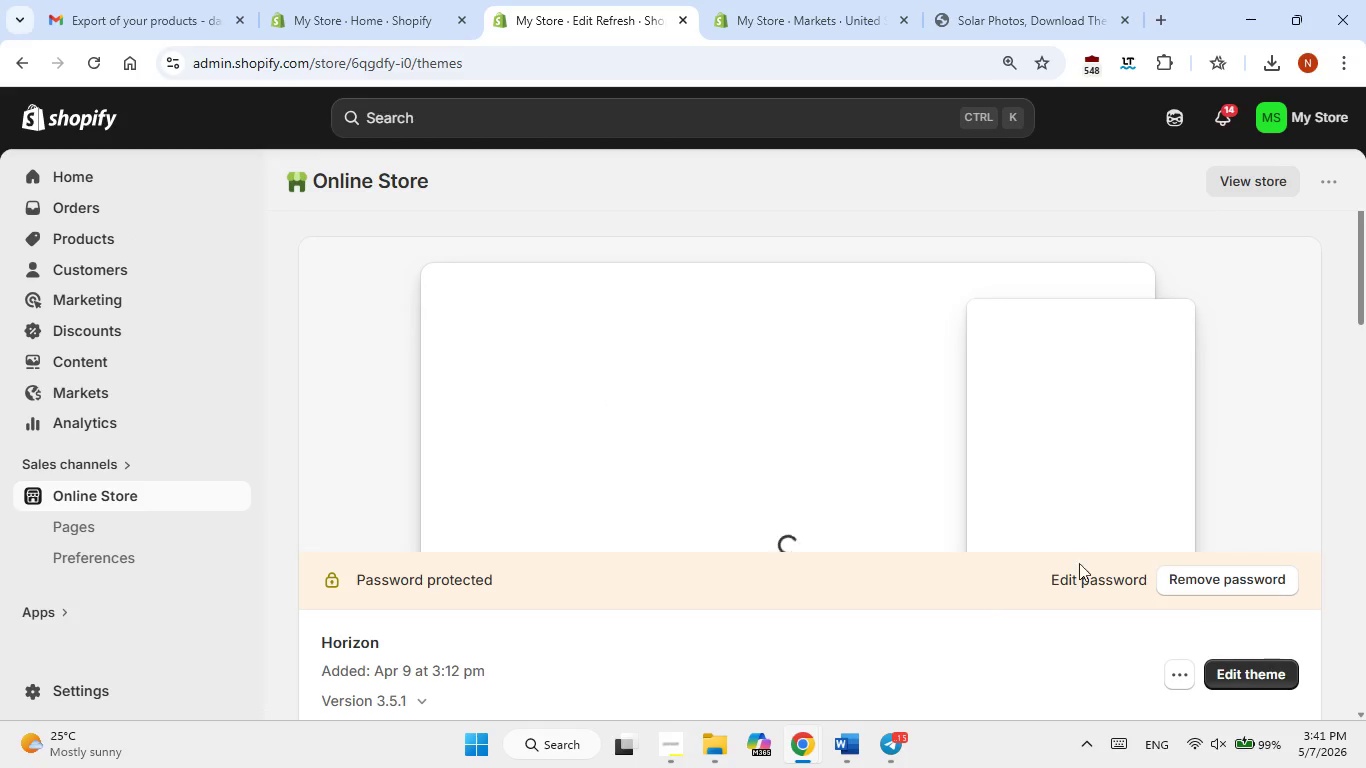 
left_click([1241, 678])
 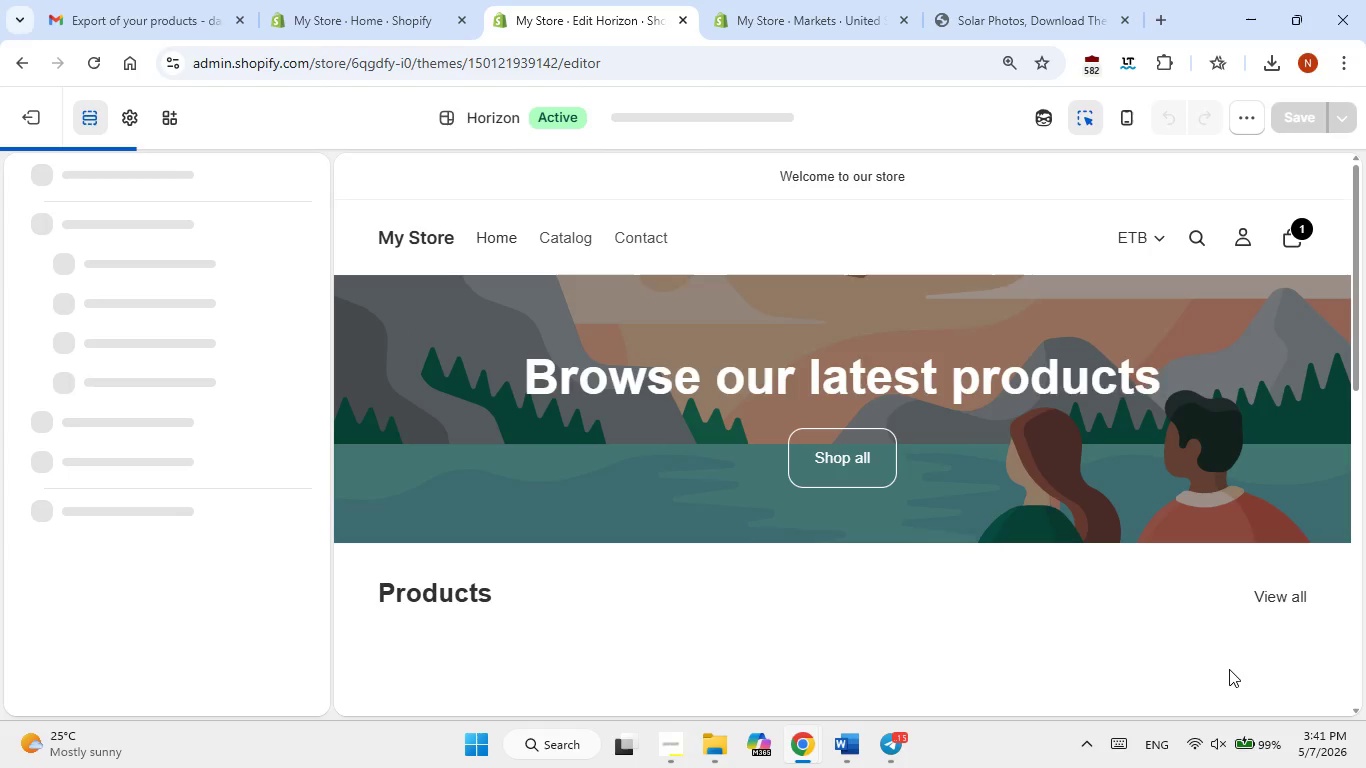 
wait(8.55)
 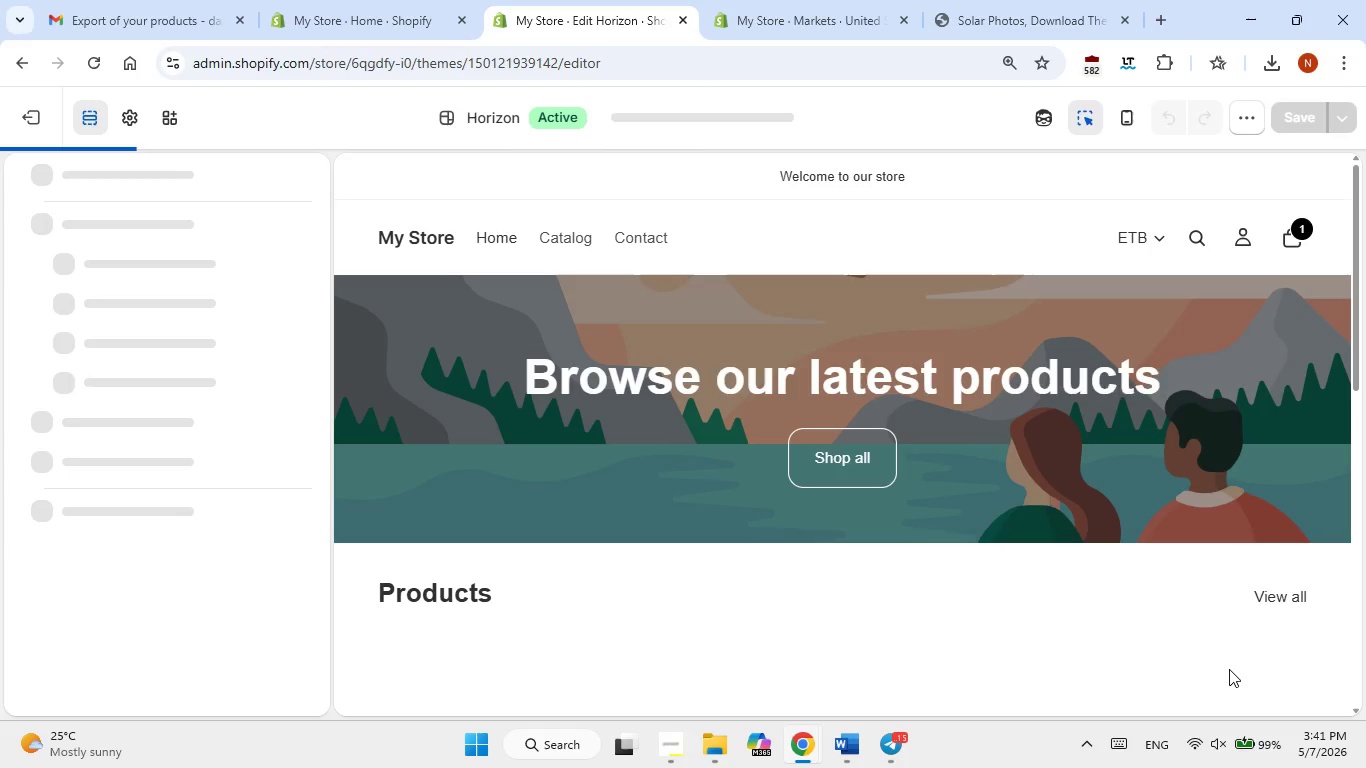 
left_click([1280, 236])
 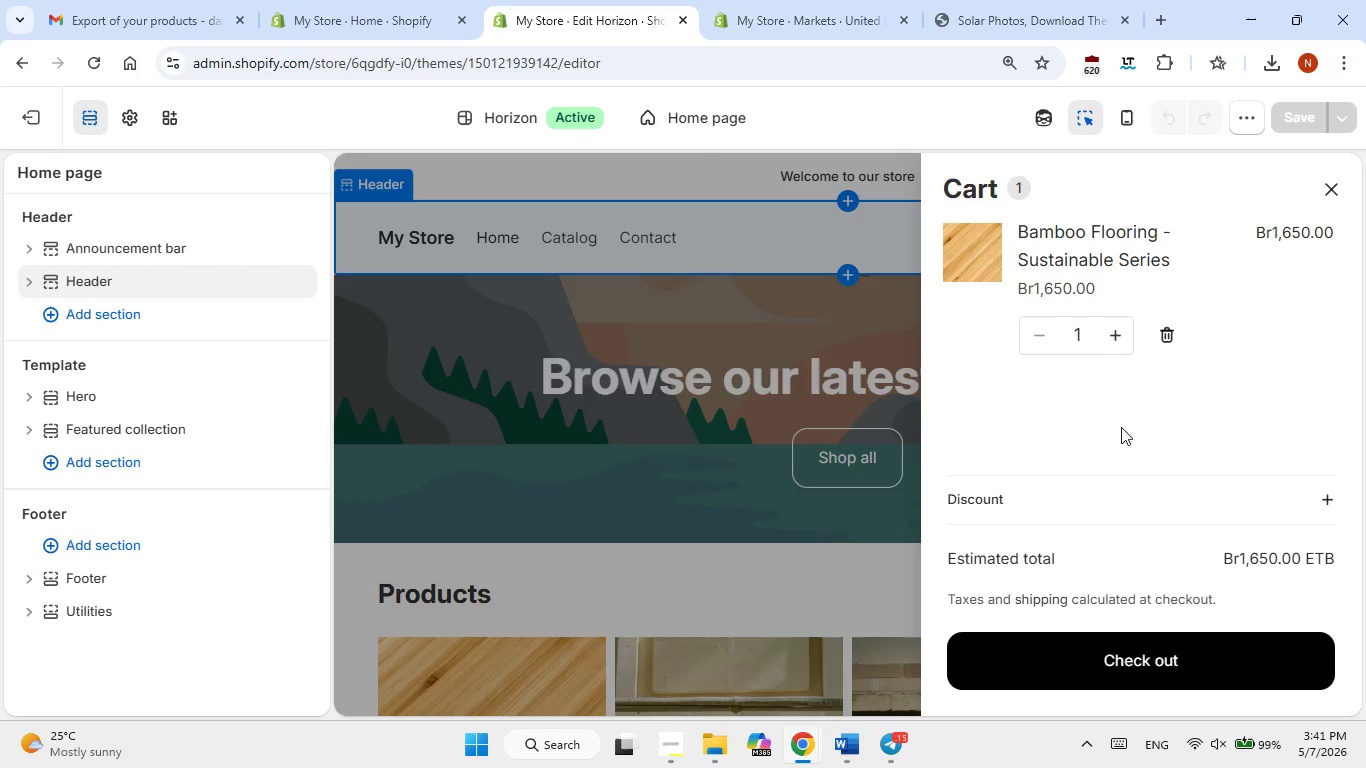 
left_click([1121, 427])
 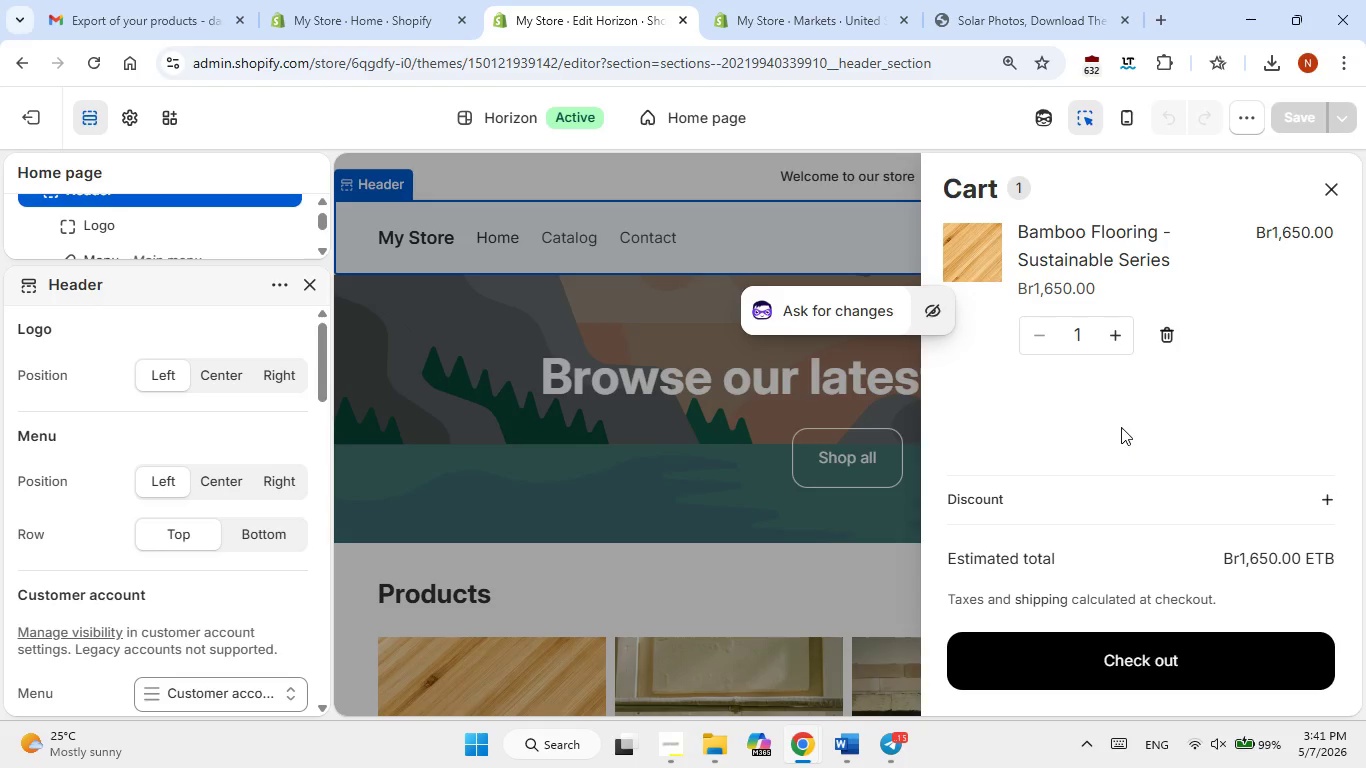 
wait(15.2)
 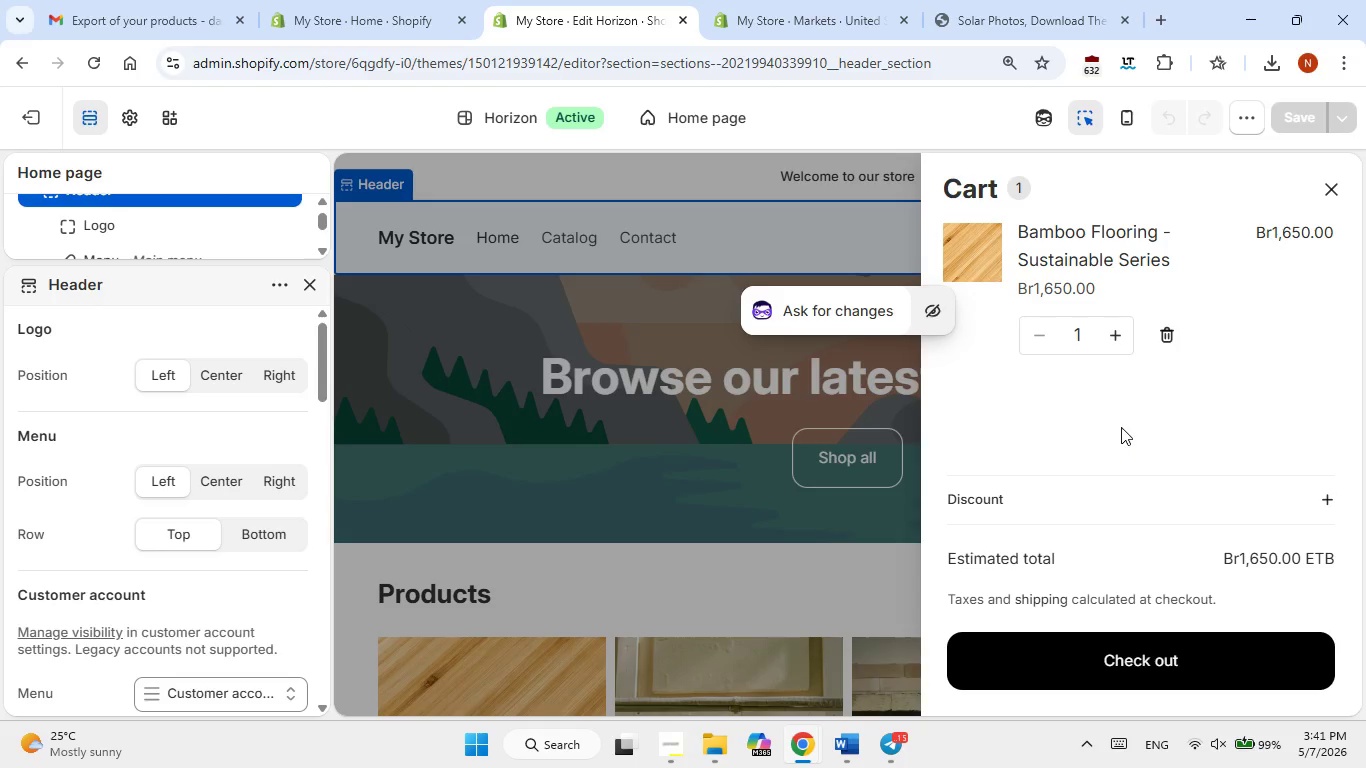 
scroll: coordinate [1180, 450], scroll_direction: down, amount: 3.0
 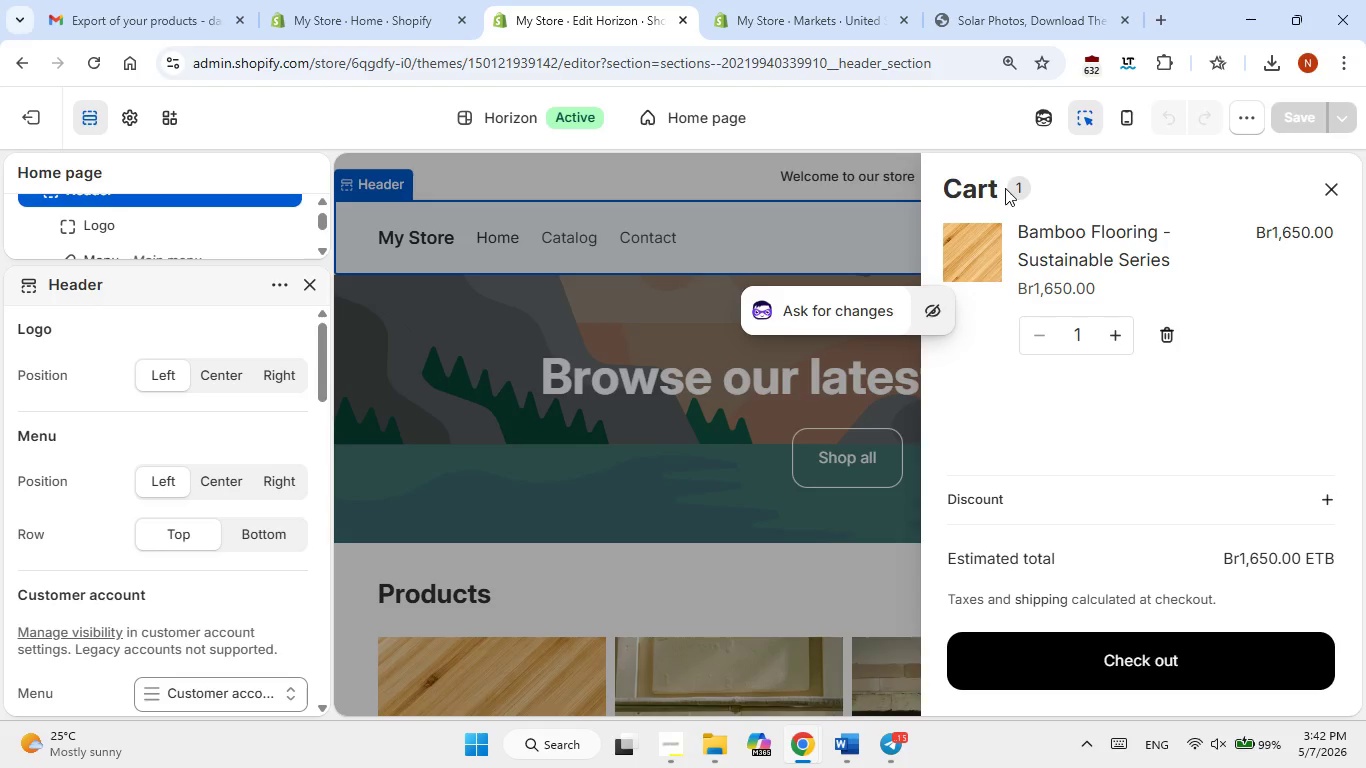 
double_click([942, 185])
 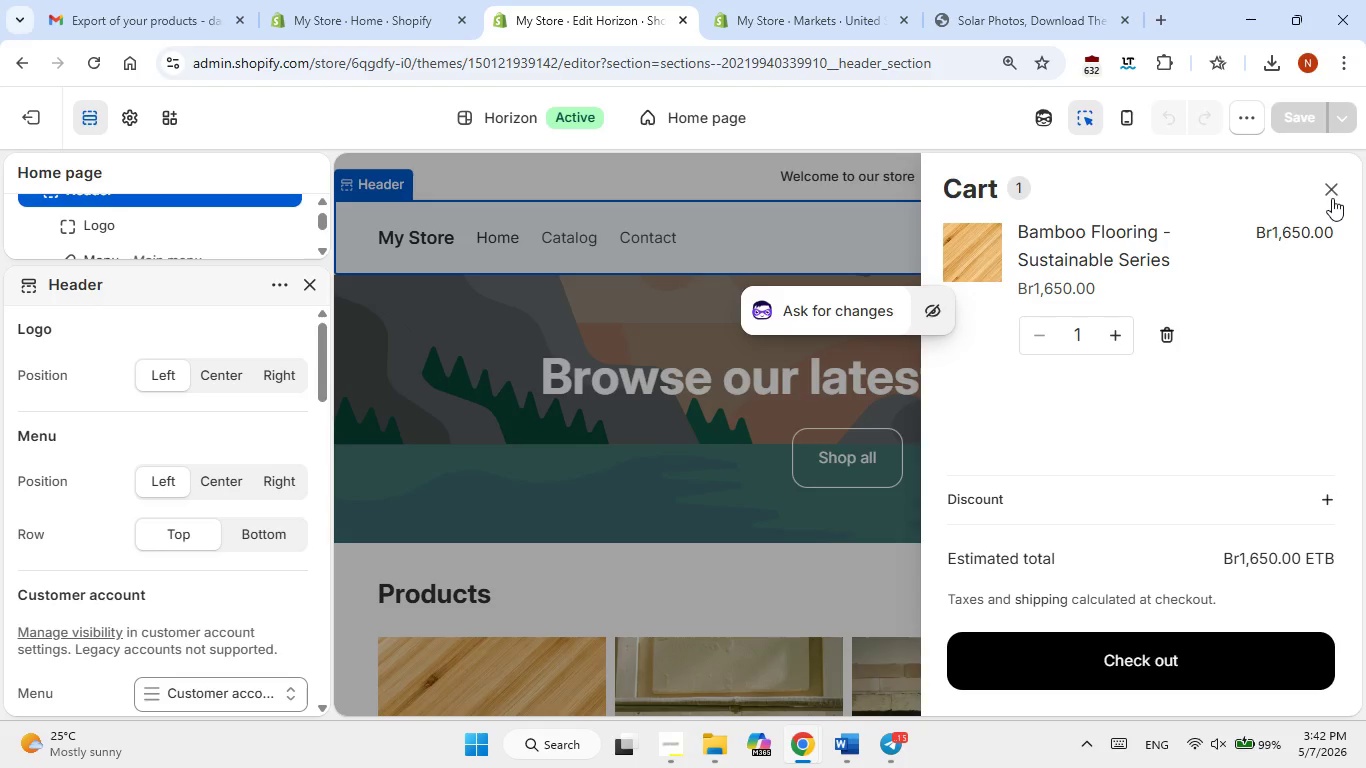 
left_click([1332, 198])
 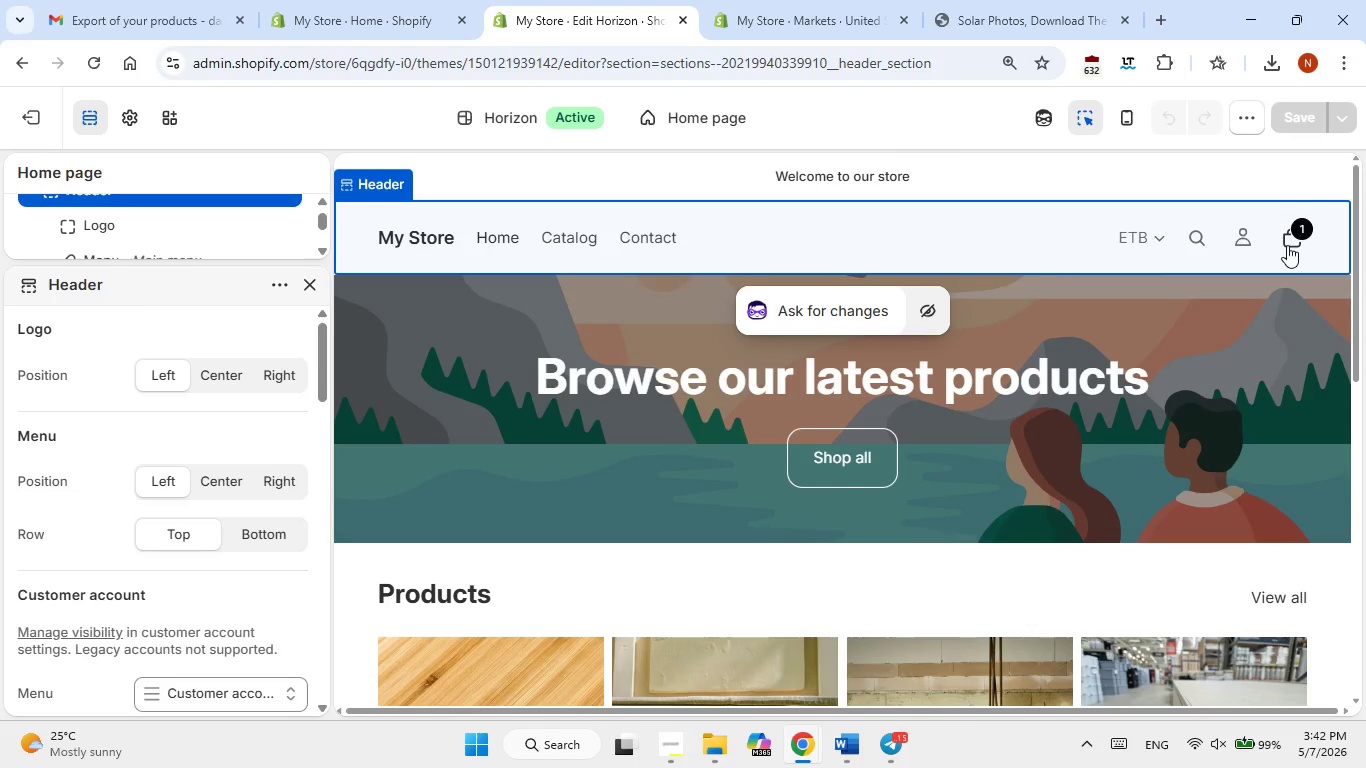 
right_click([1287, 245])
 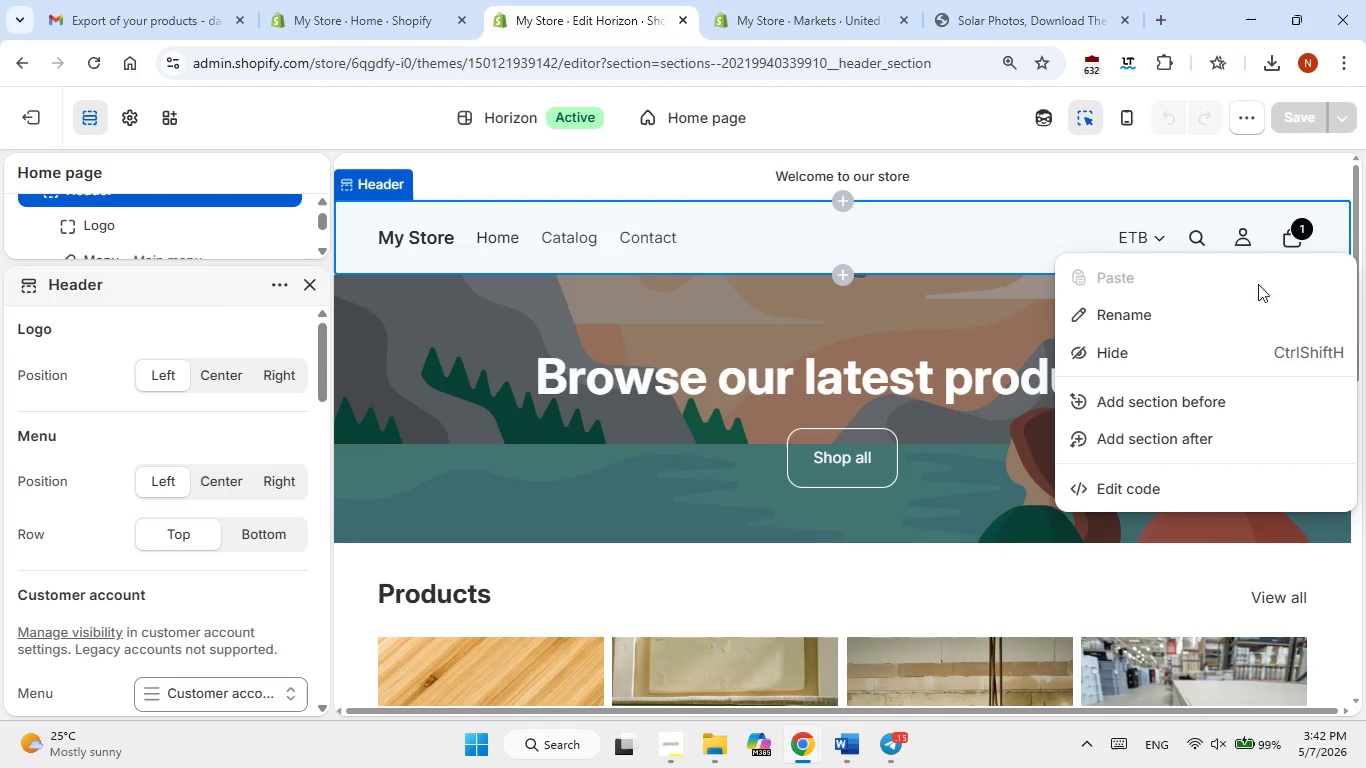 
left_click([984, 176])
 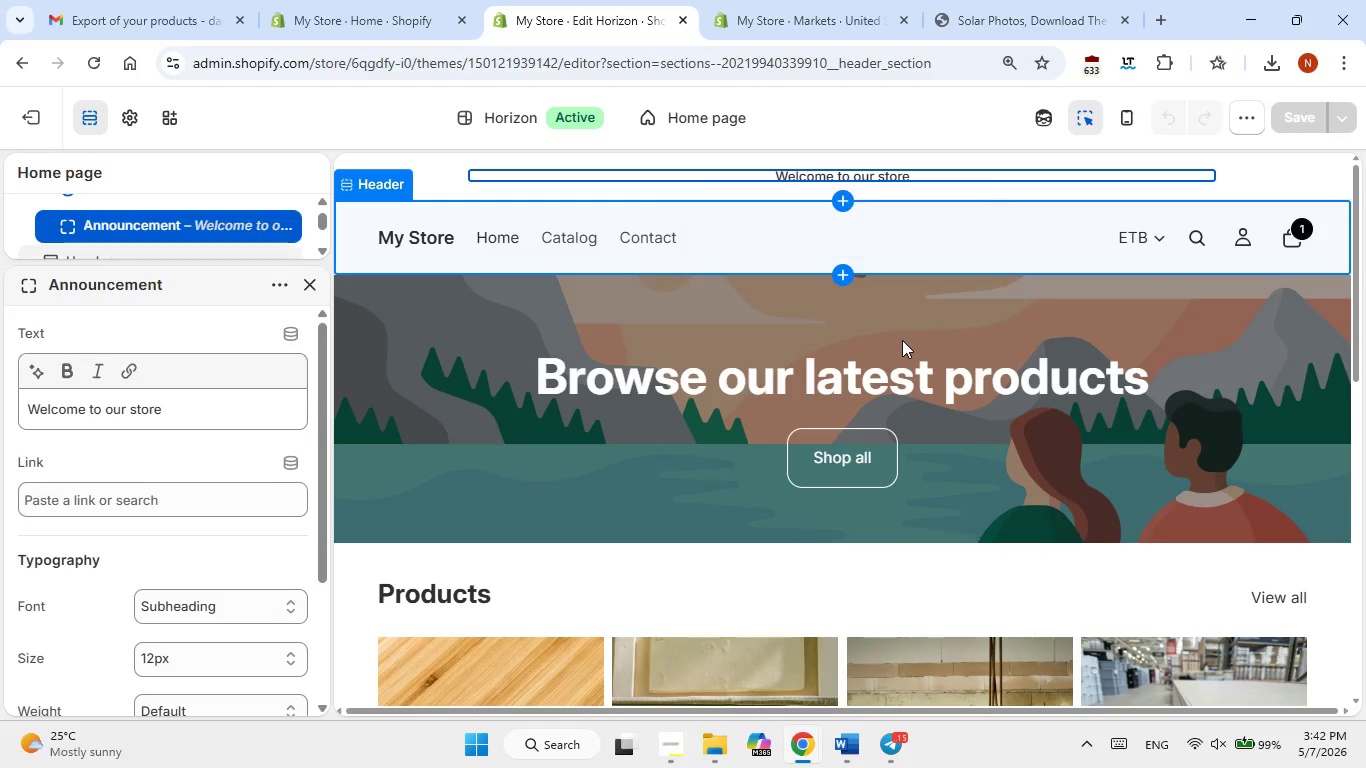 
left_click([1012, 574])
 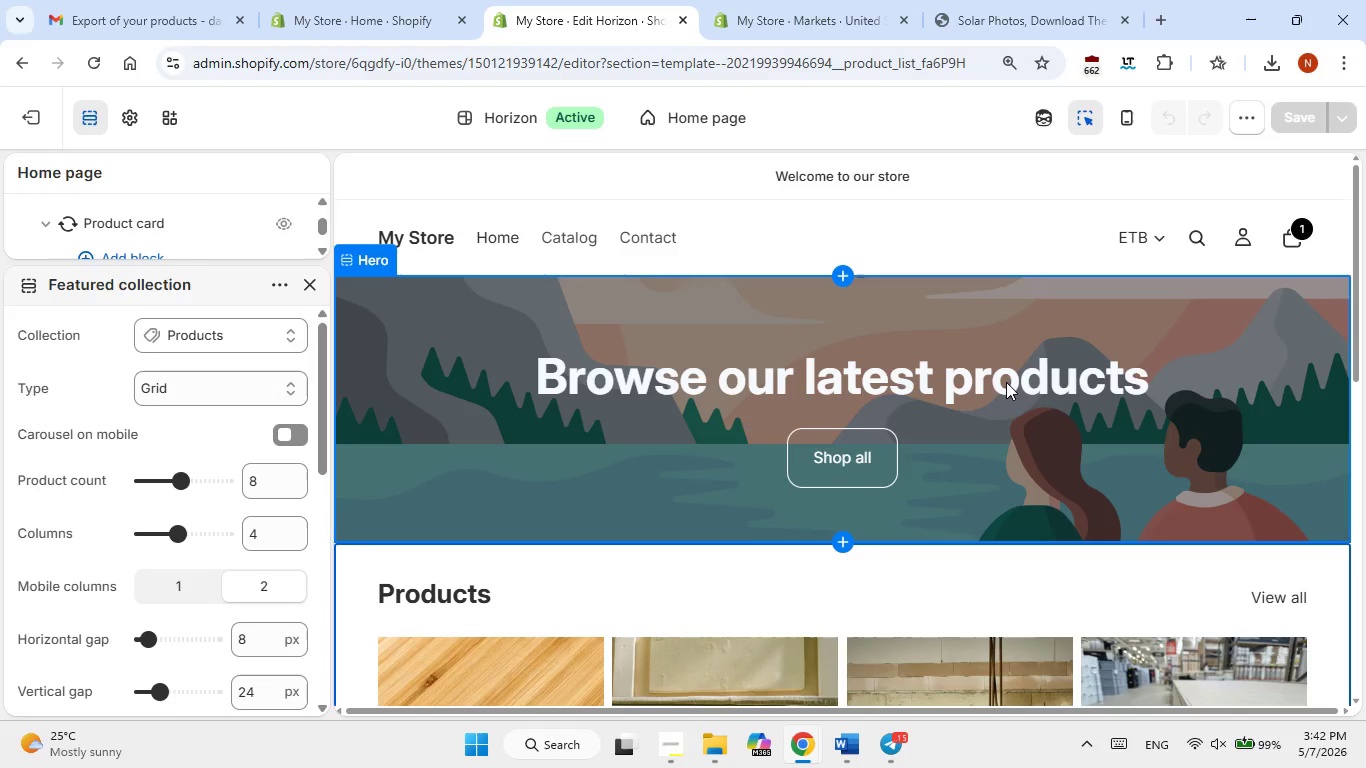 
wait(6.5)
 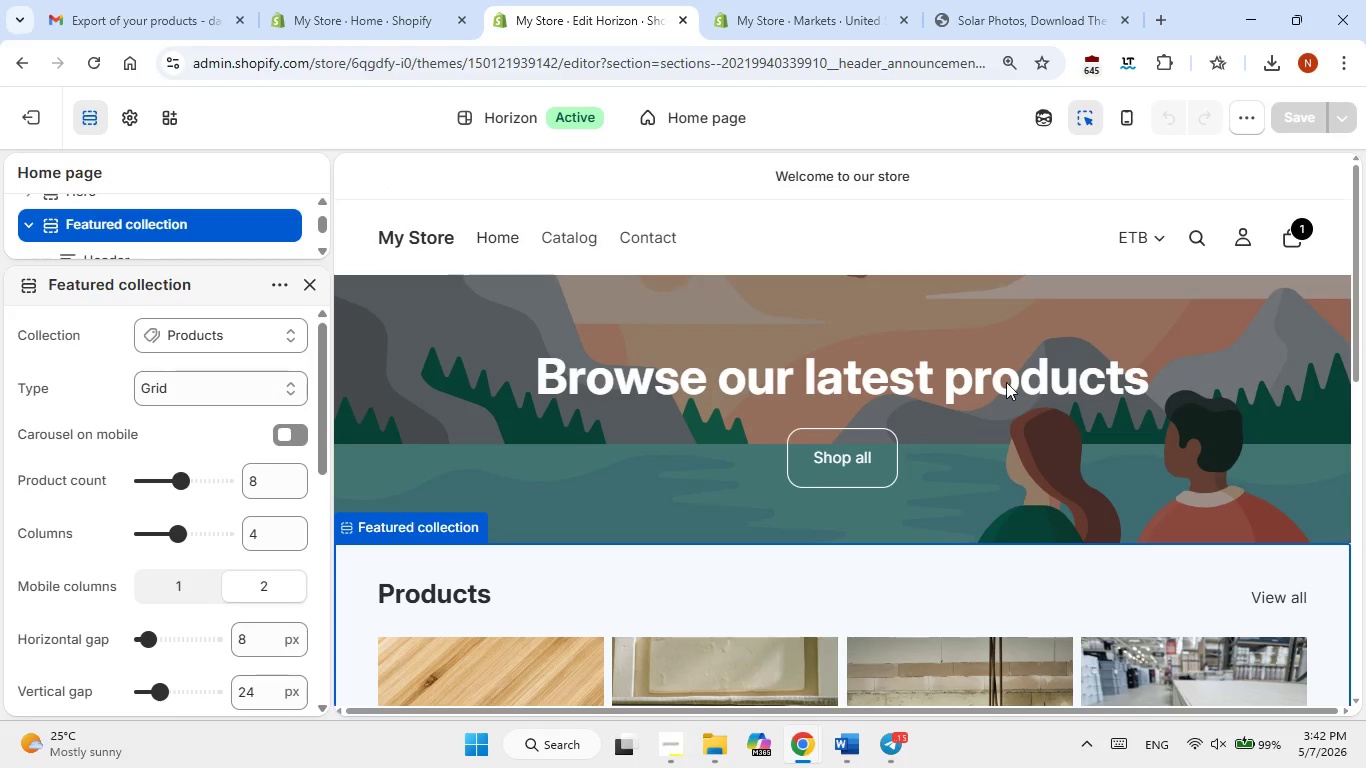 
scroll: coordinate [828, 528], scroll_direction: down, amount: 14.0
 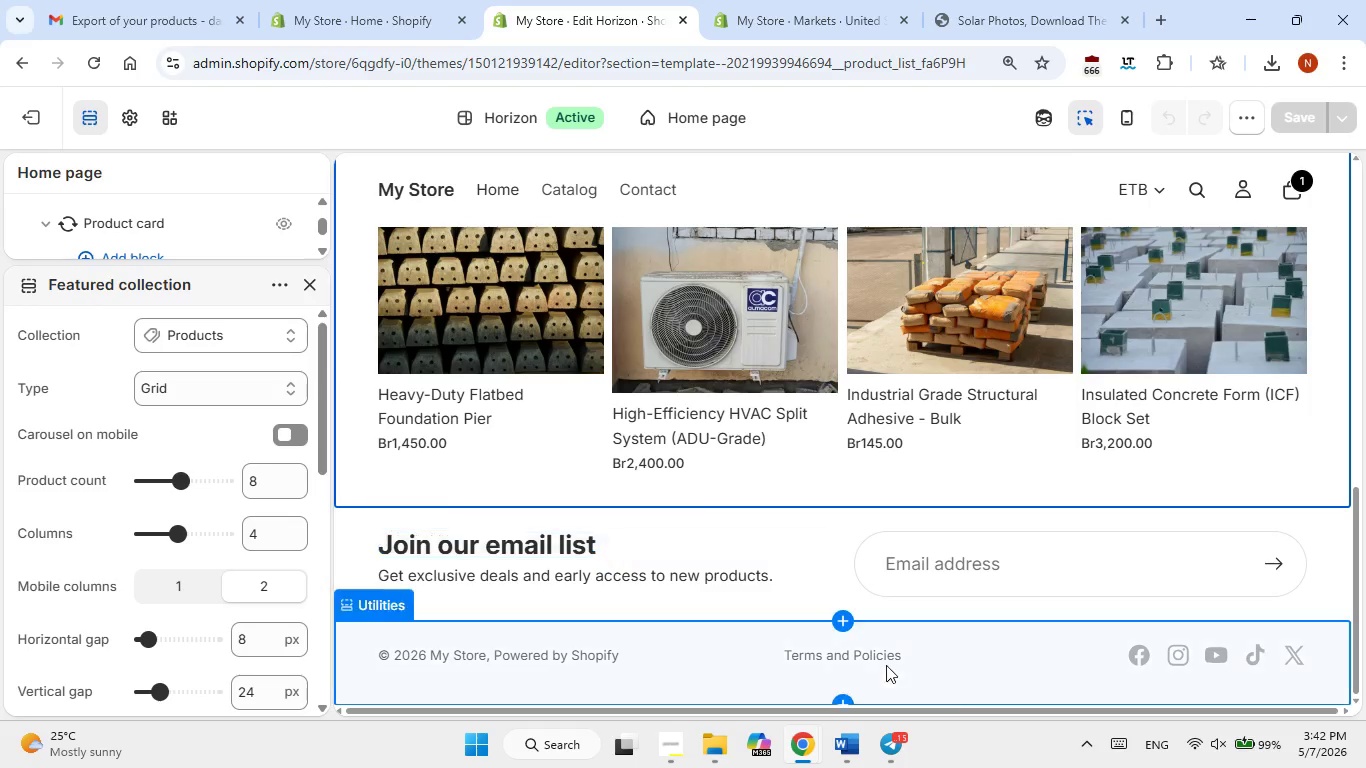 
left_click([886, 665])
 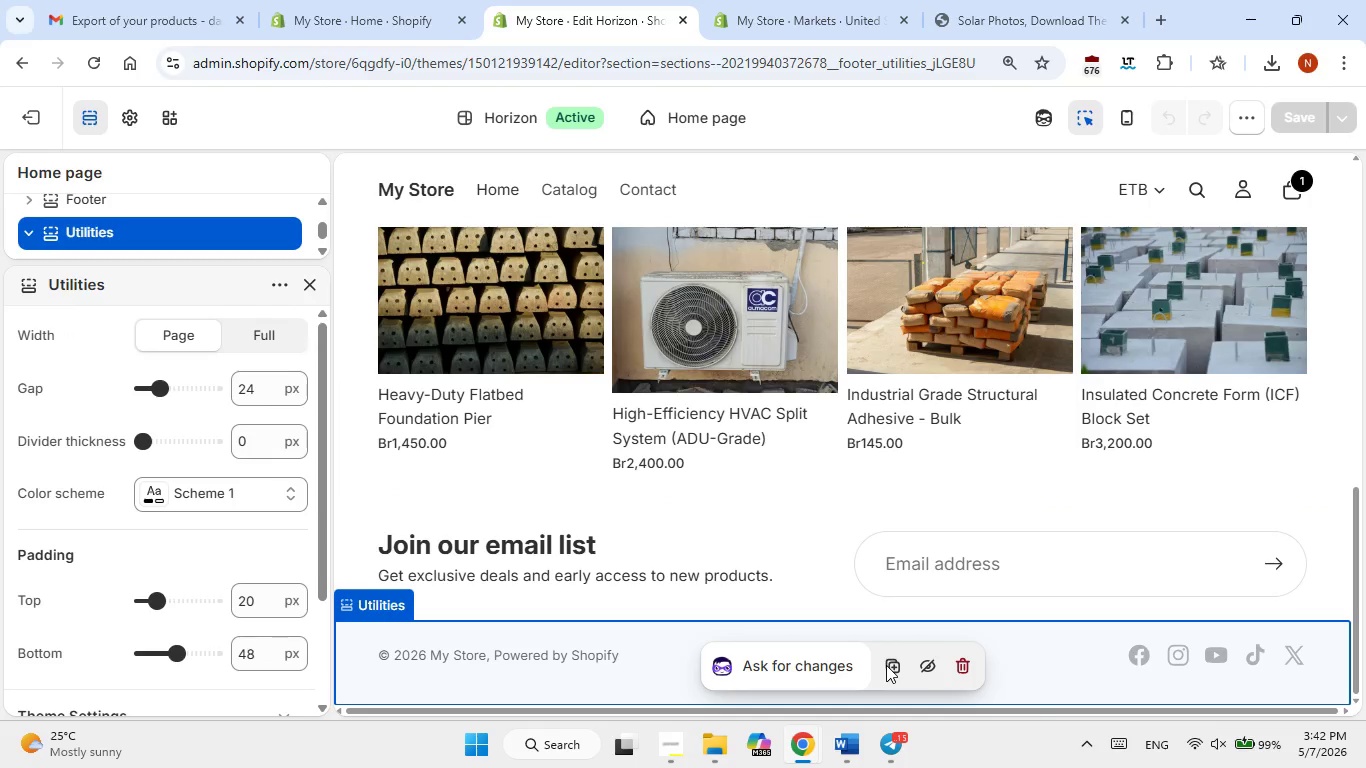 
left_click([1068, 696])
 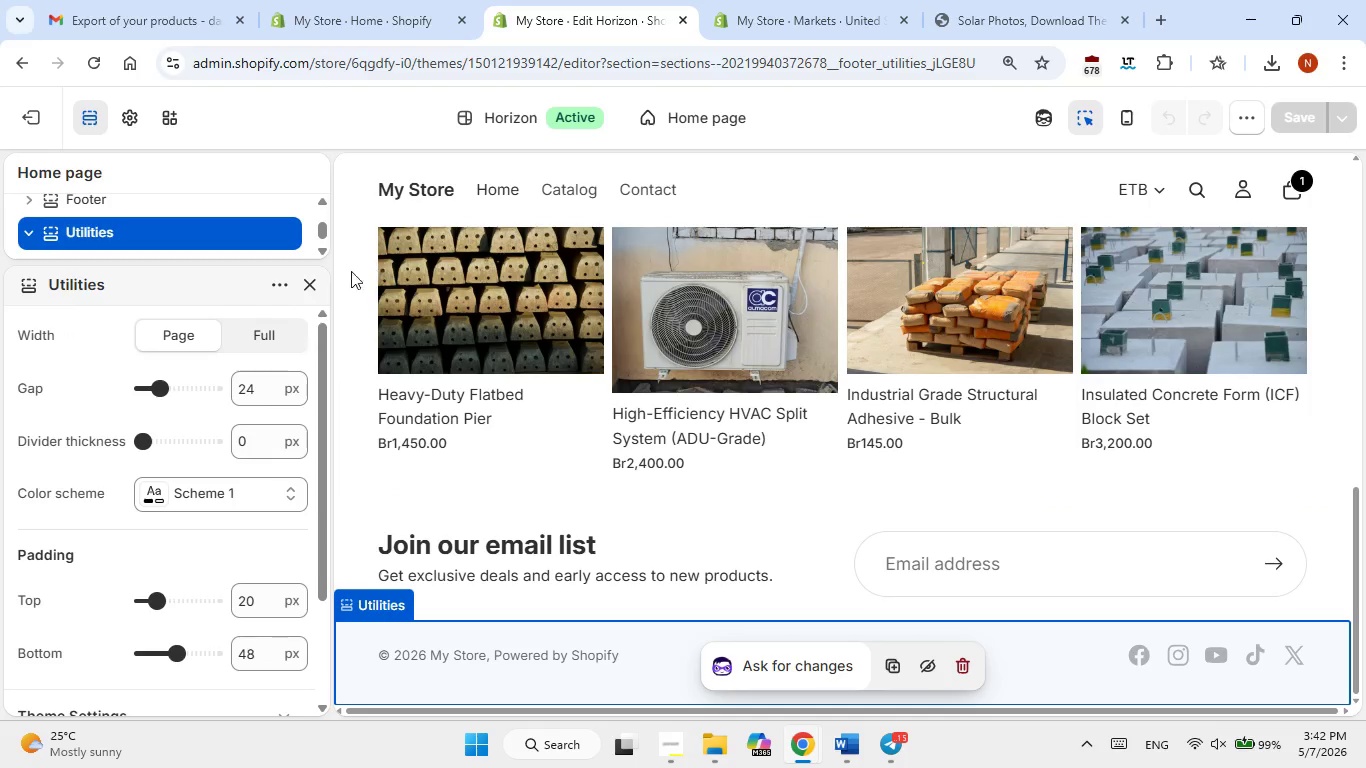 
left_click([315, 287])
 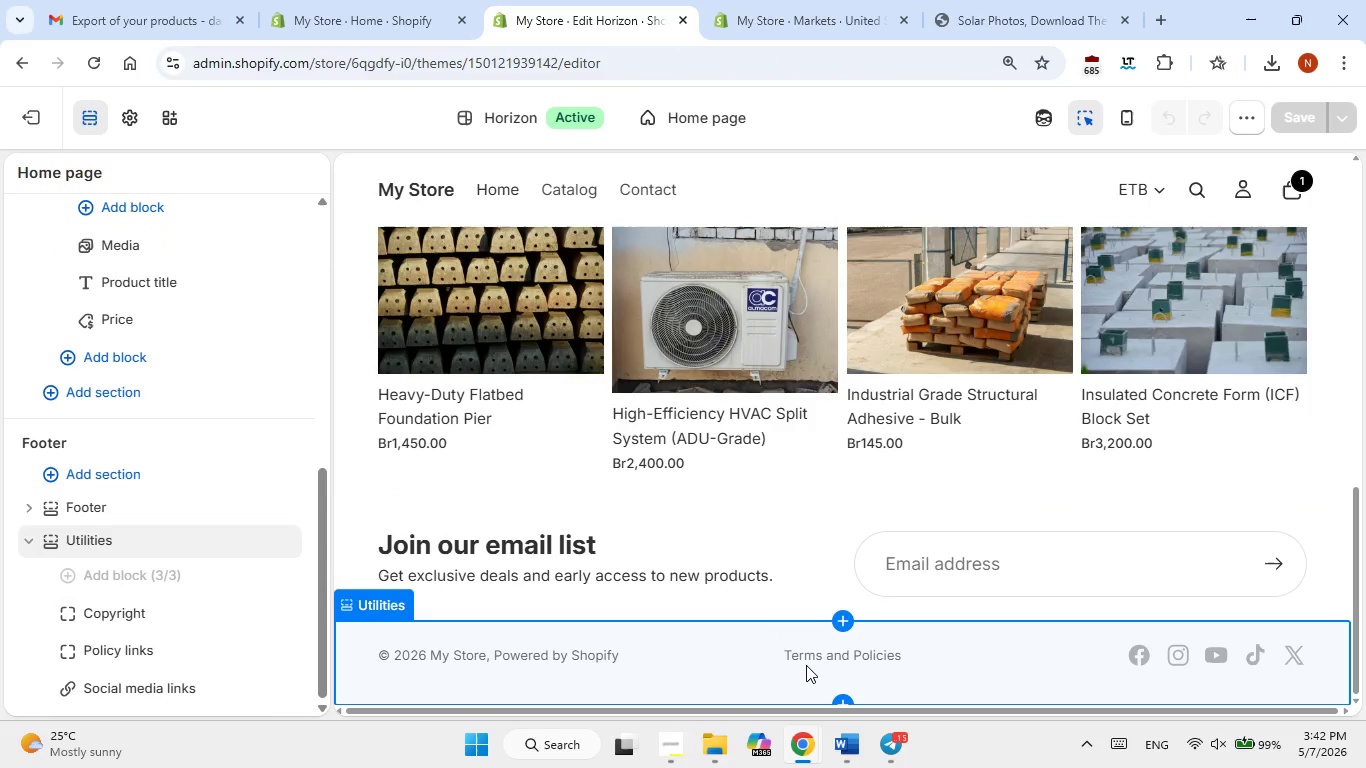 
left_click([812, 653])
 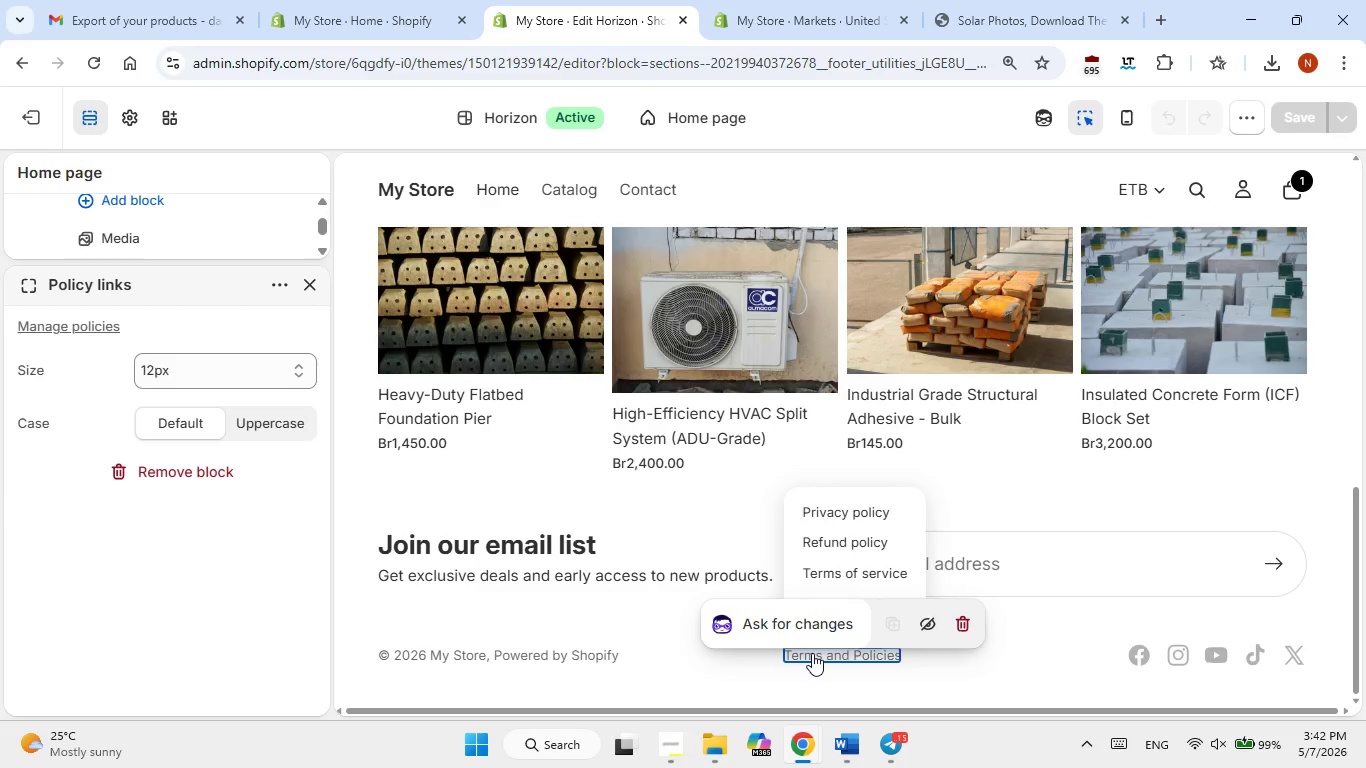 
wait(5.19)
 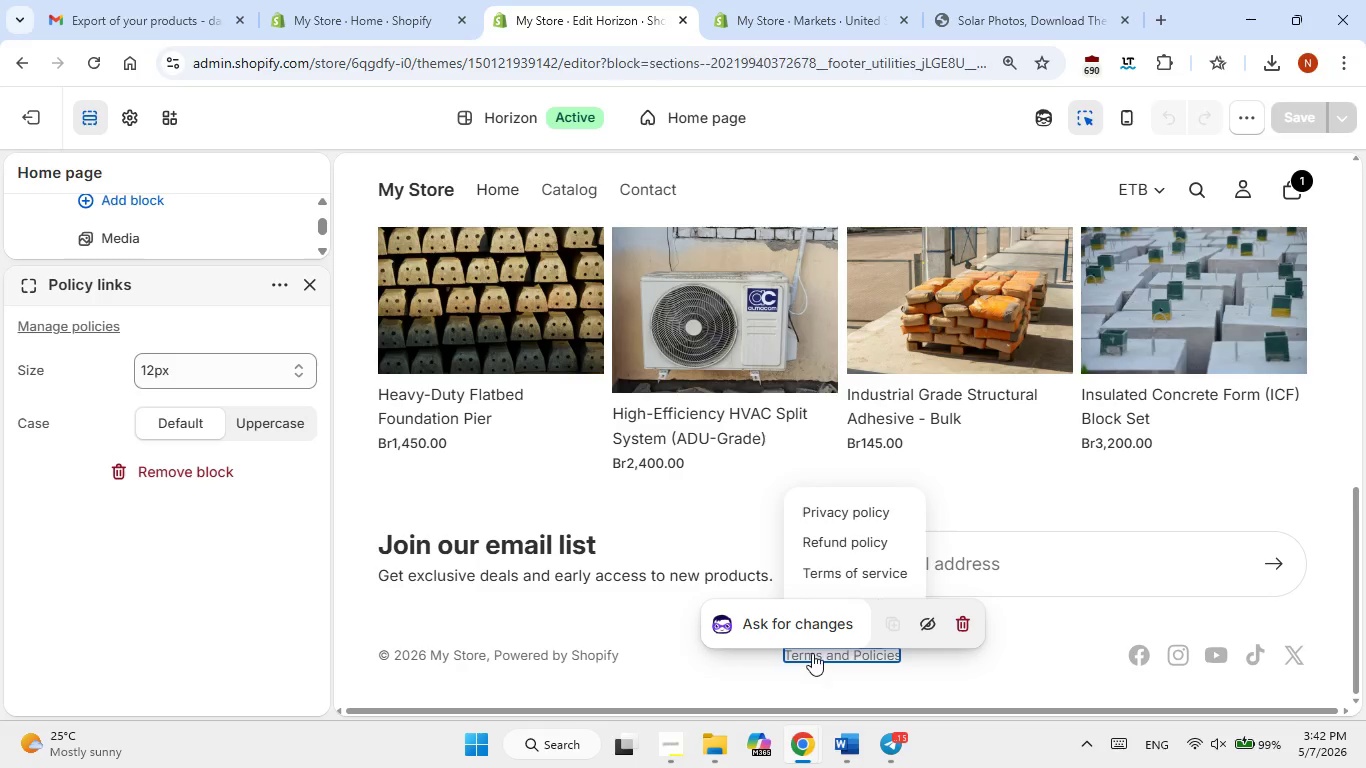 
left_click([925, 692])
 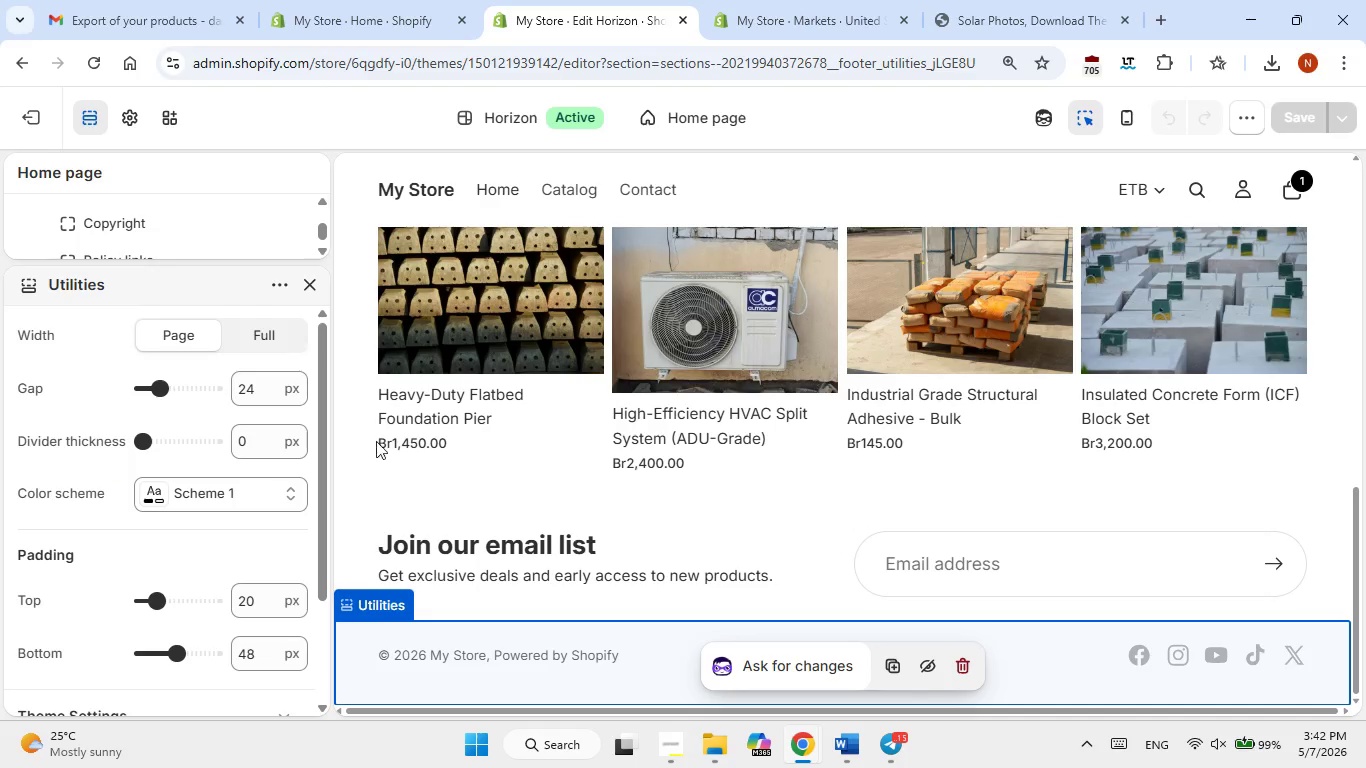 
left_click([309, 282])
 